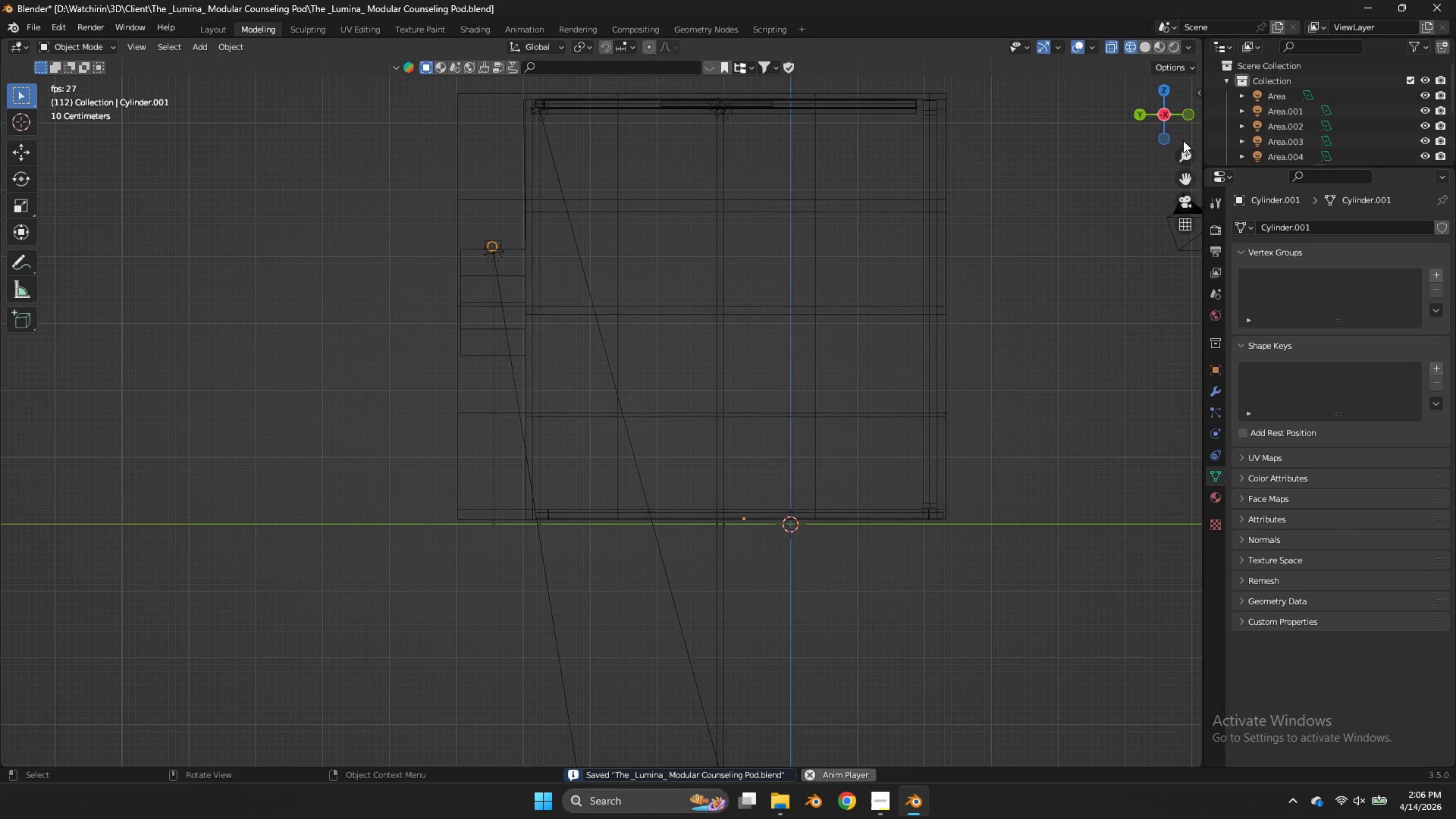 
left_click([1183, 119])
 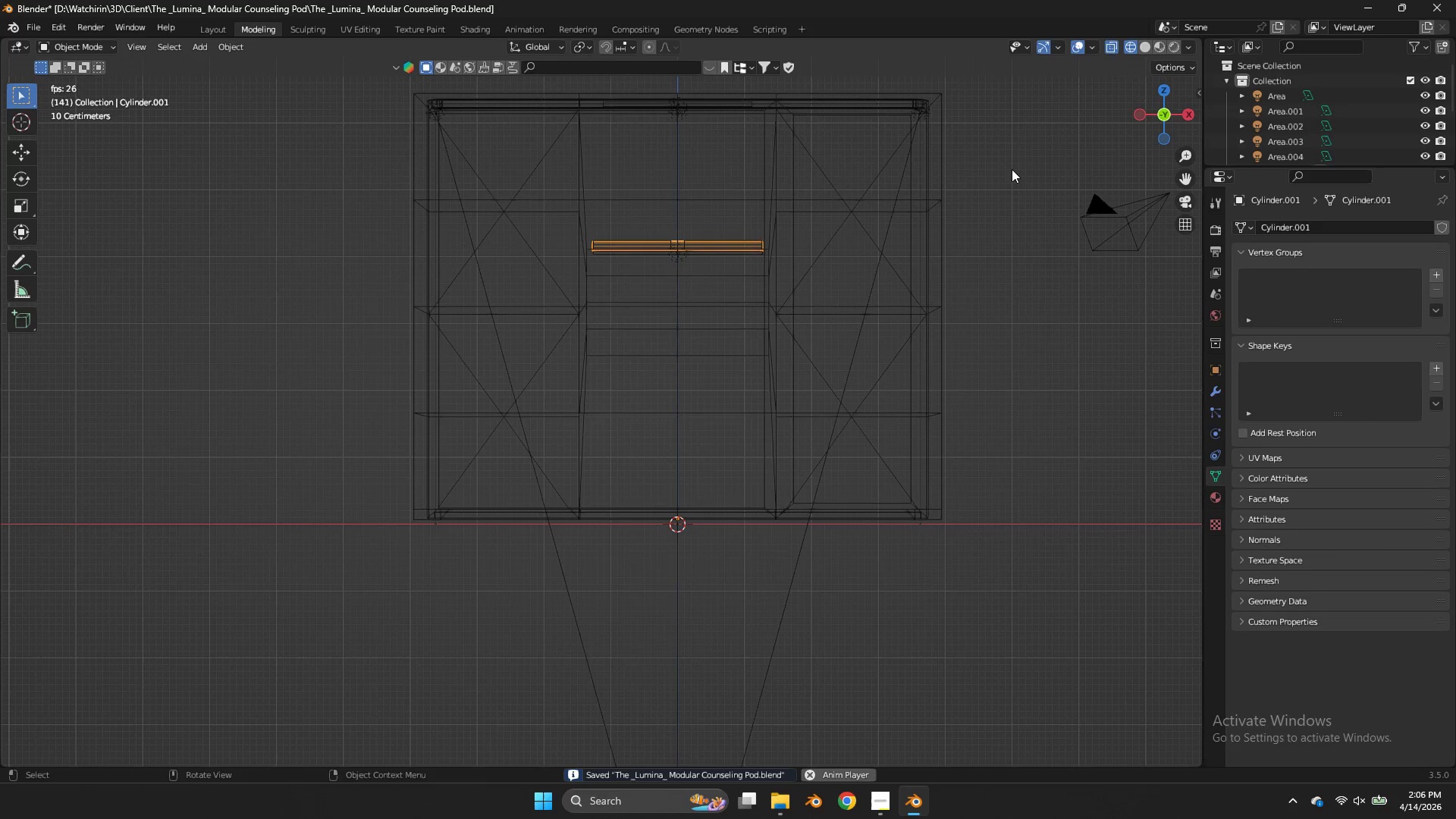 
key(S)
 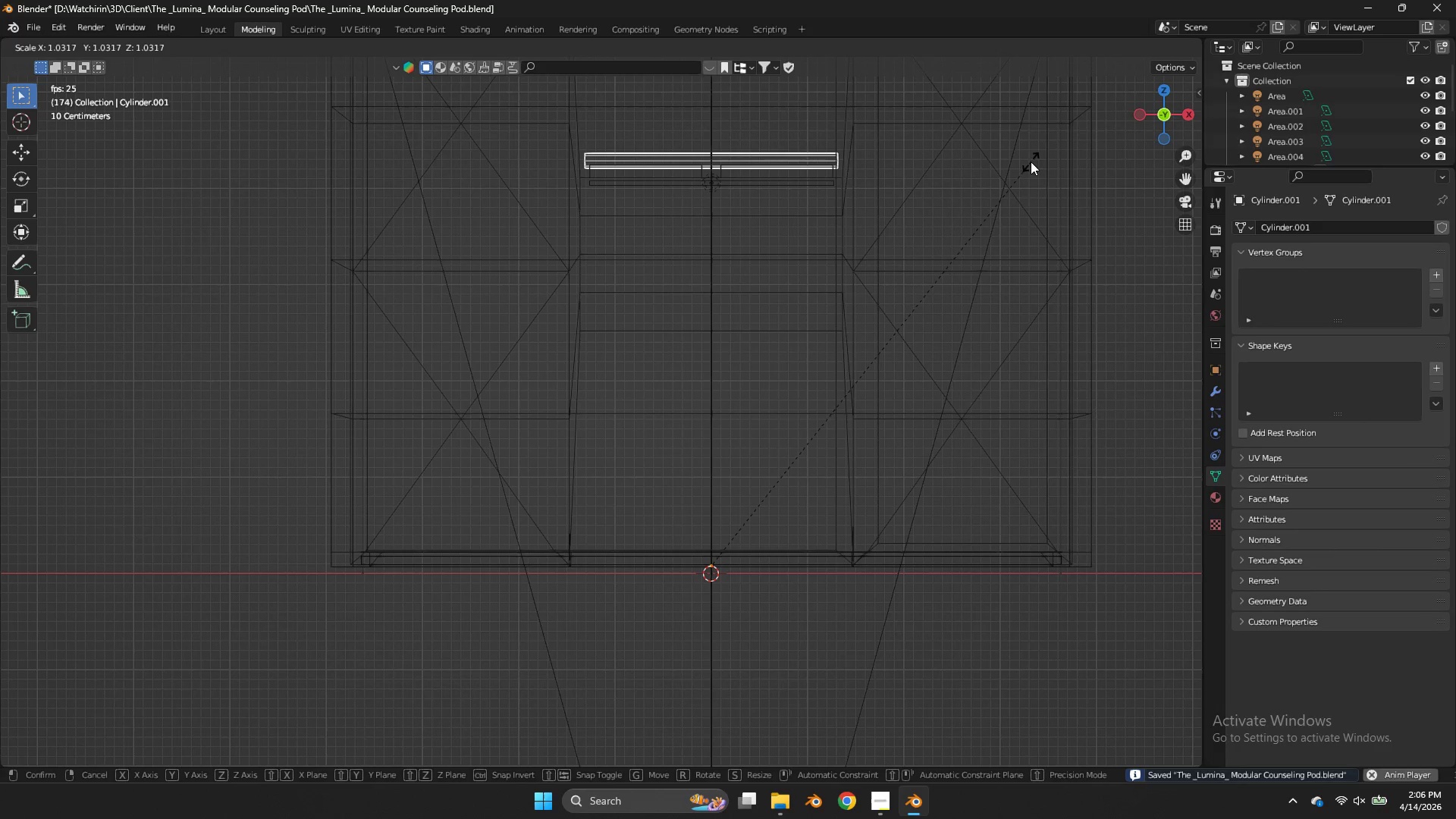 
scroll: coordinate [1012, 167], scroll_direction: up, amount: 2.0
 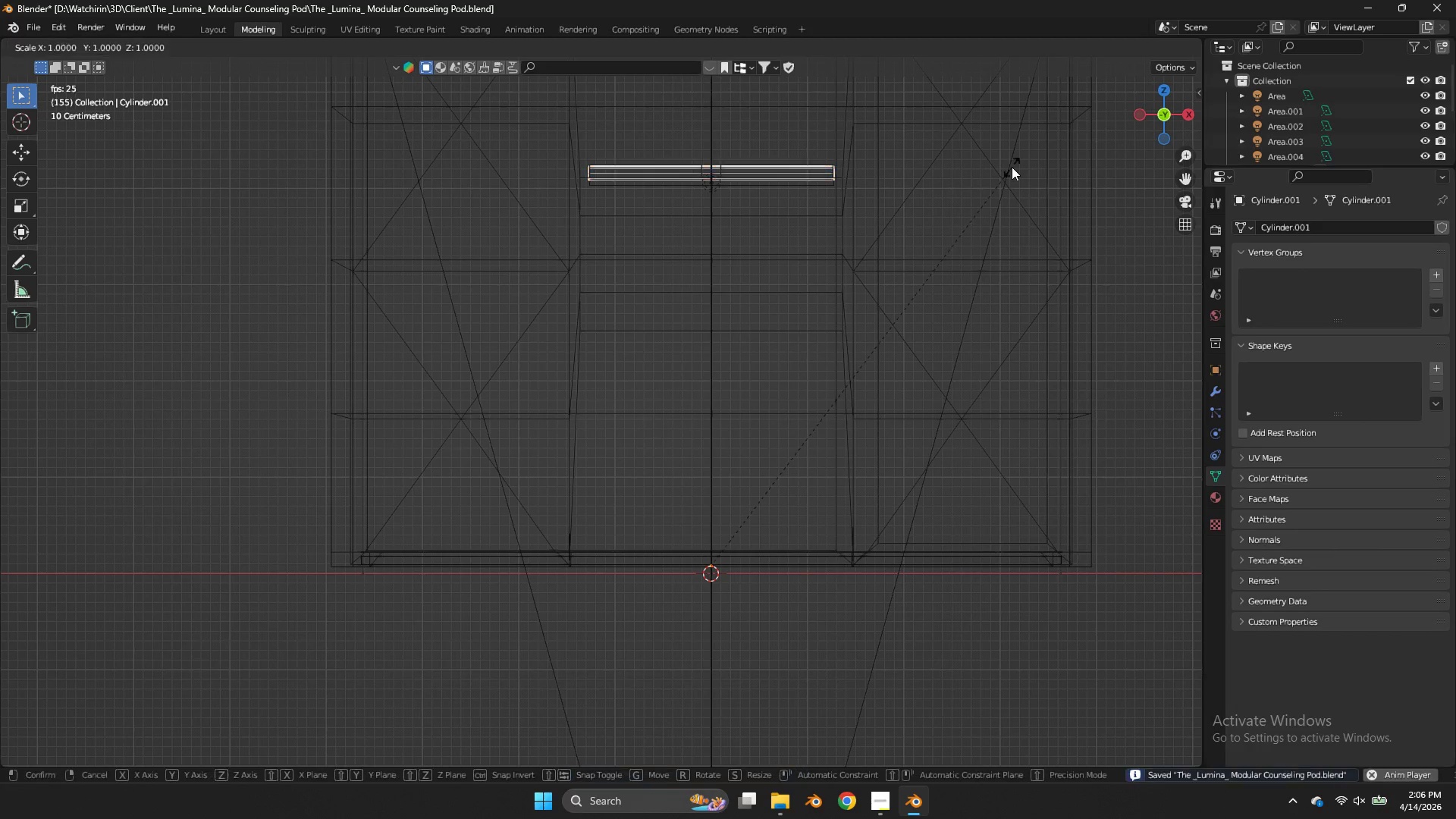 
right_click([1031, 162])
 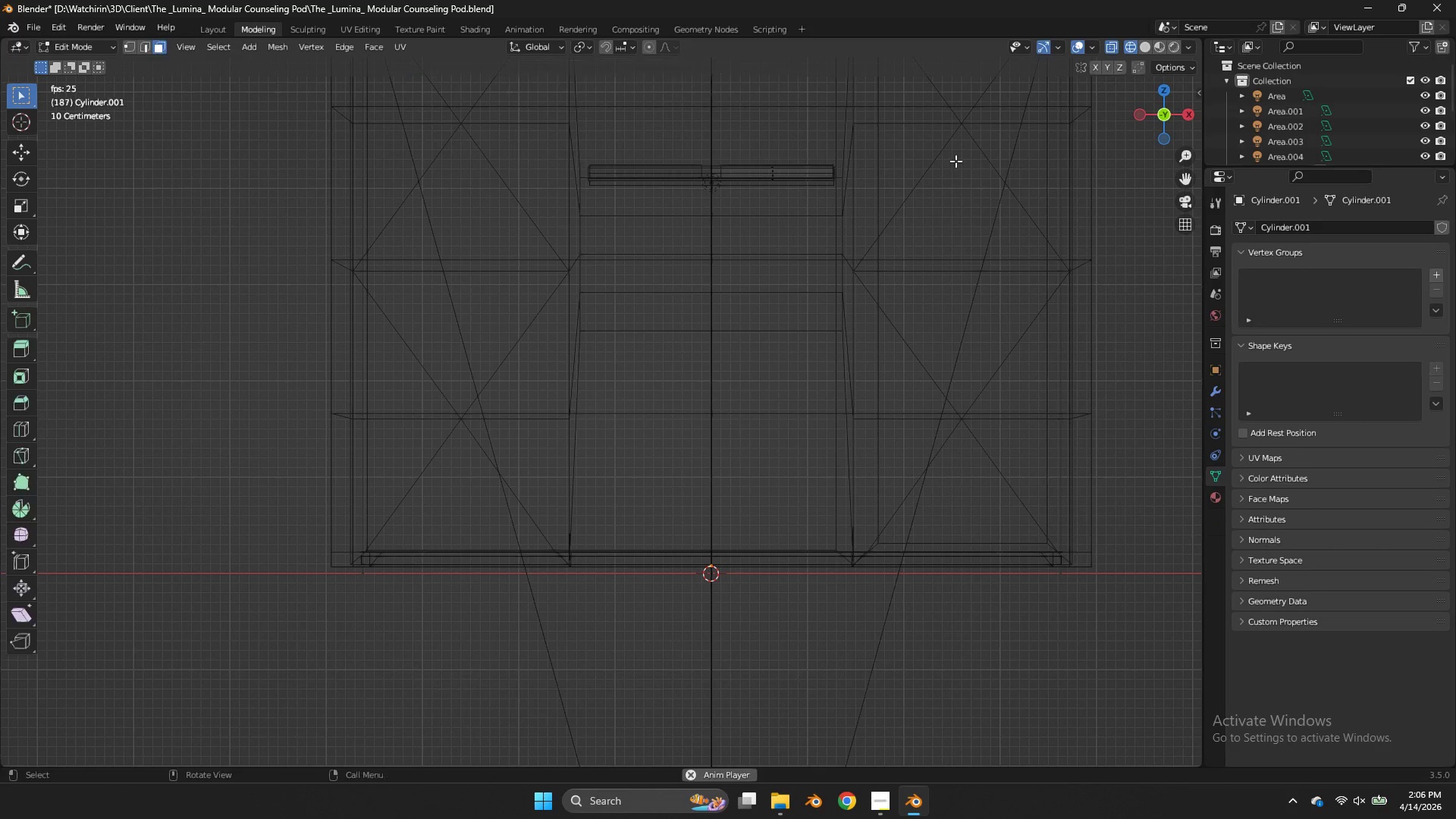 
key(Tab)
type(as)
 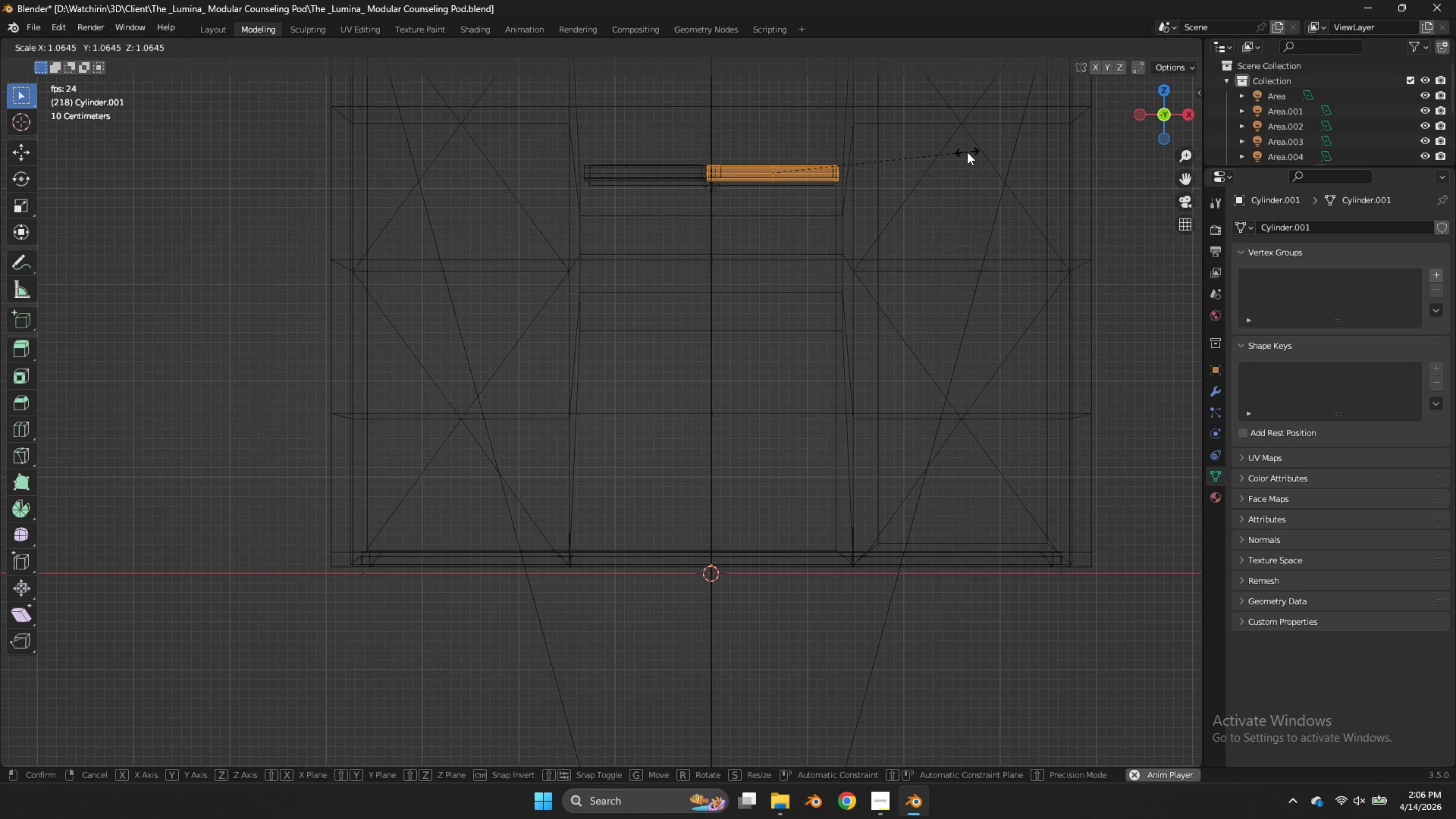 
right_click([968, 151])
 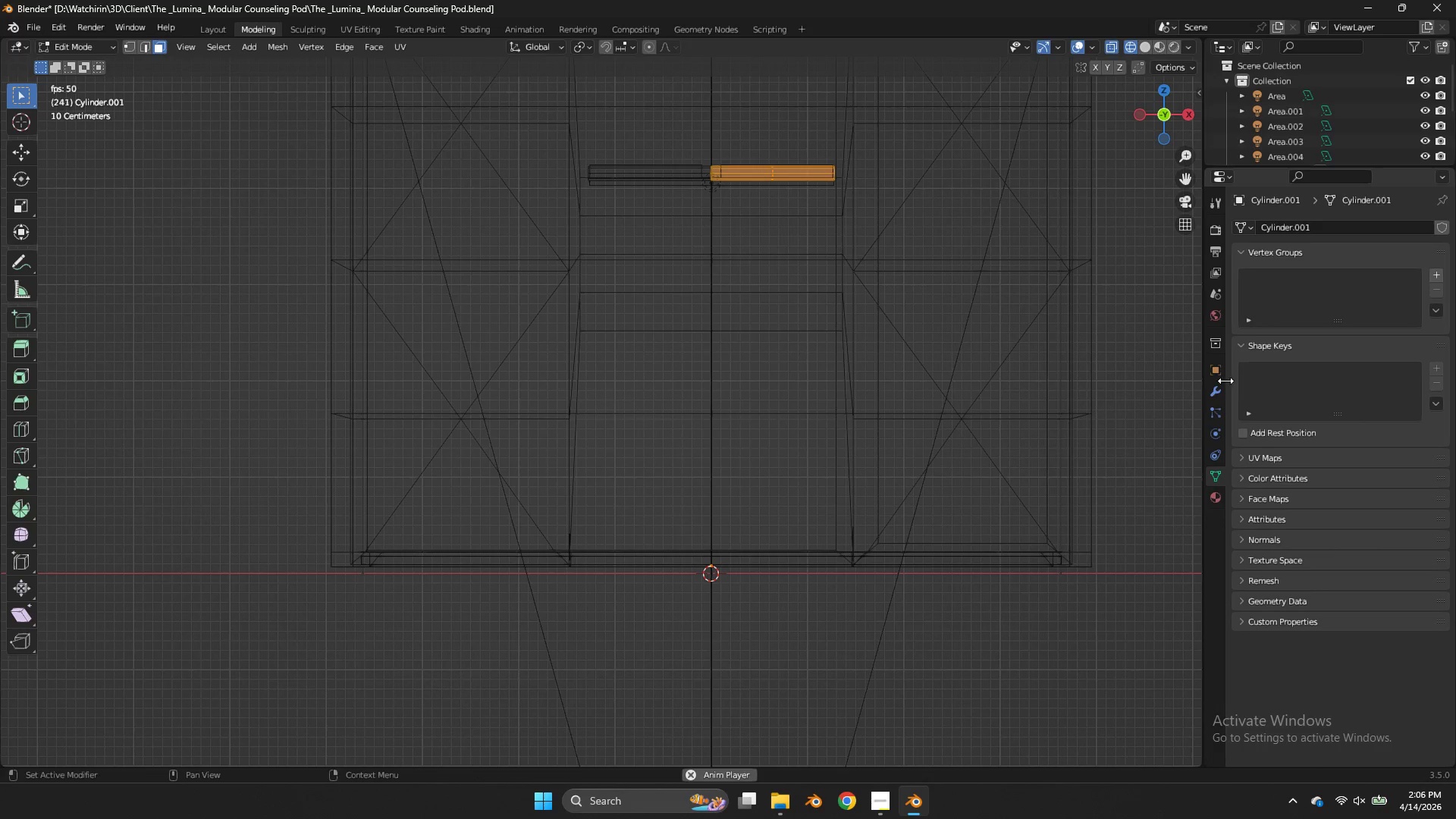 
left_click([1215, 390])
 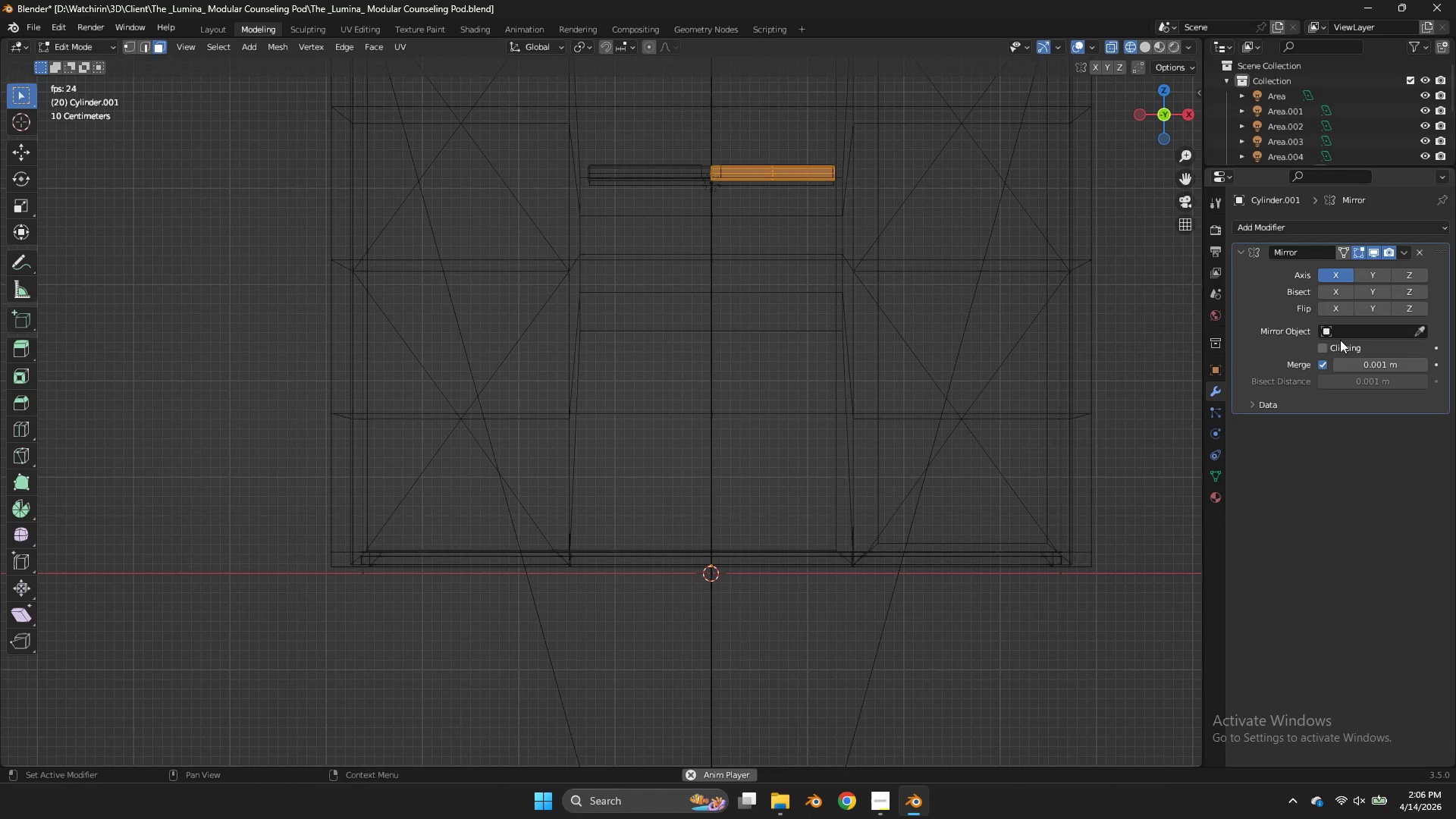 
left_click([1339, 347])
 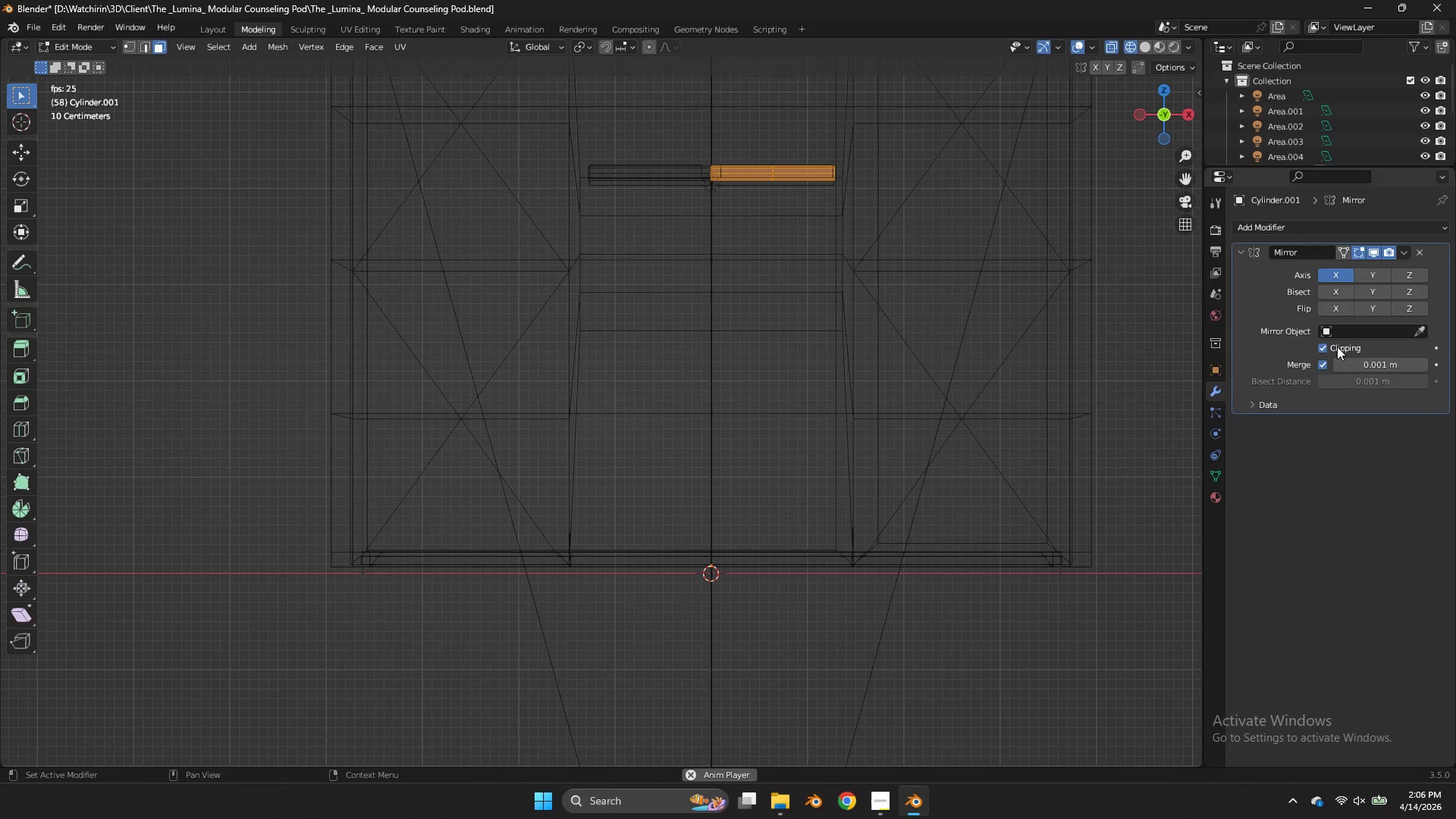 
key(S)
 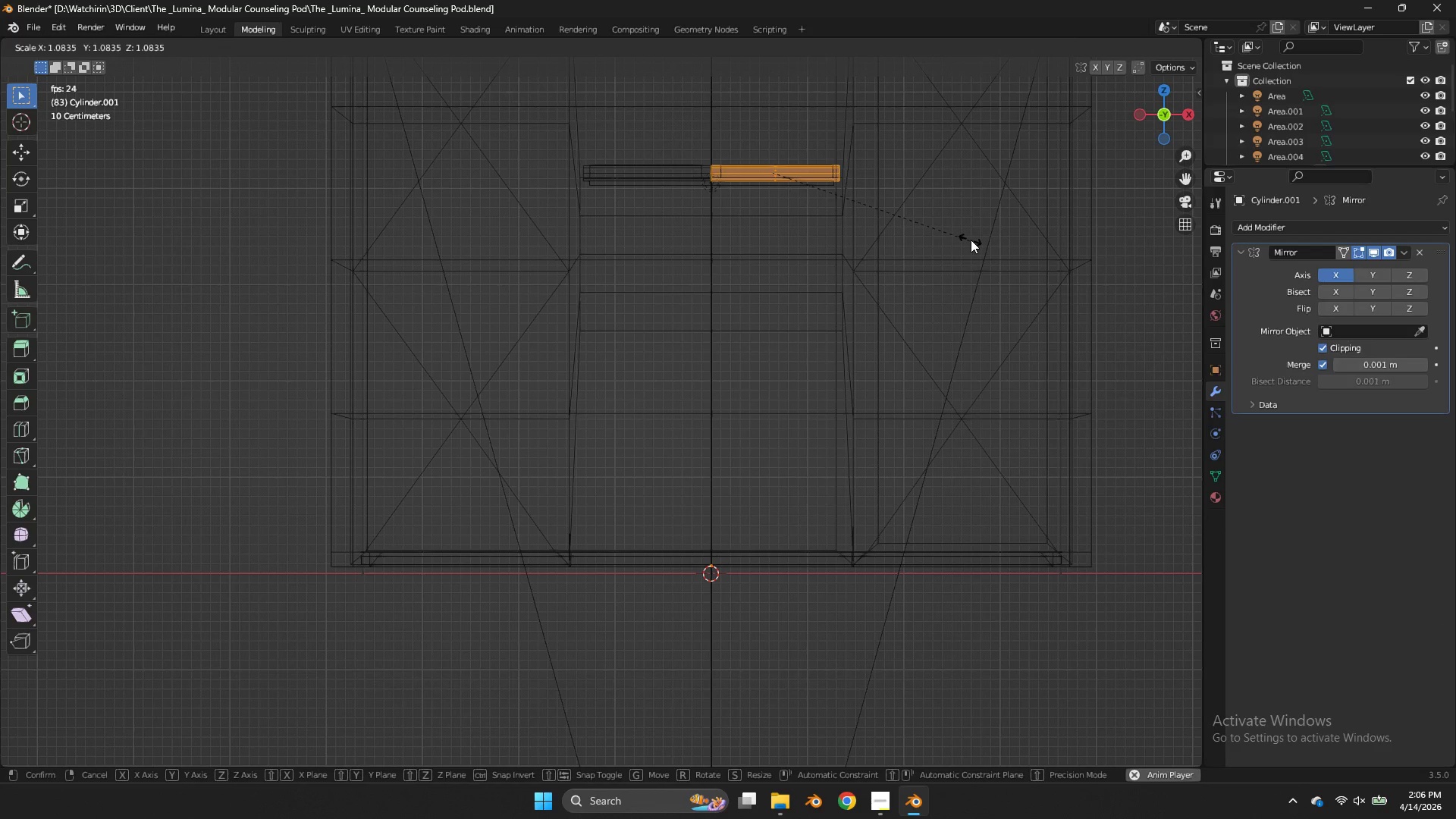 
left_click([972, 237])
 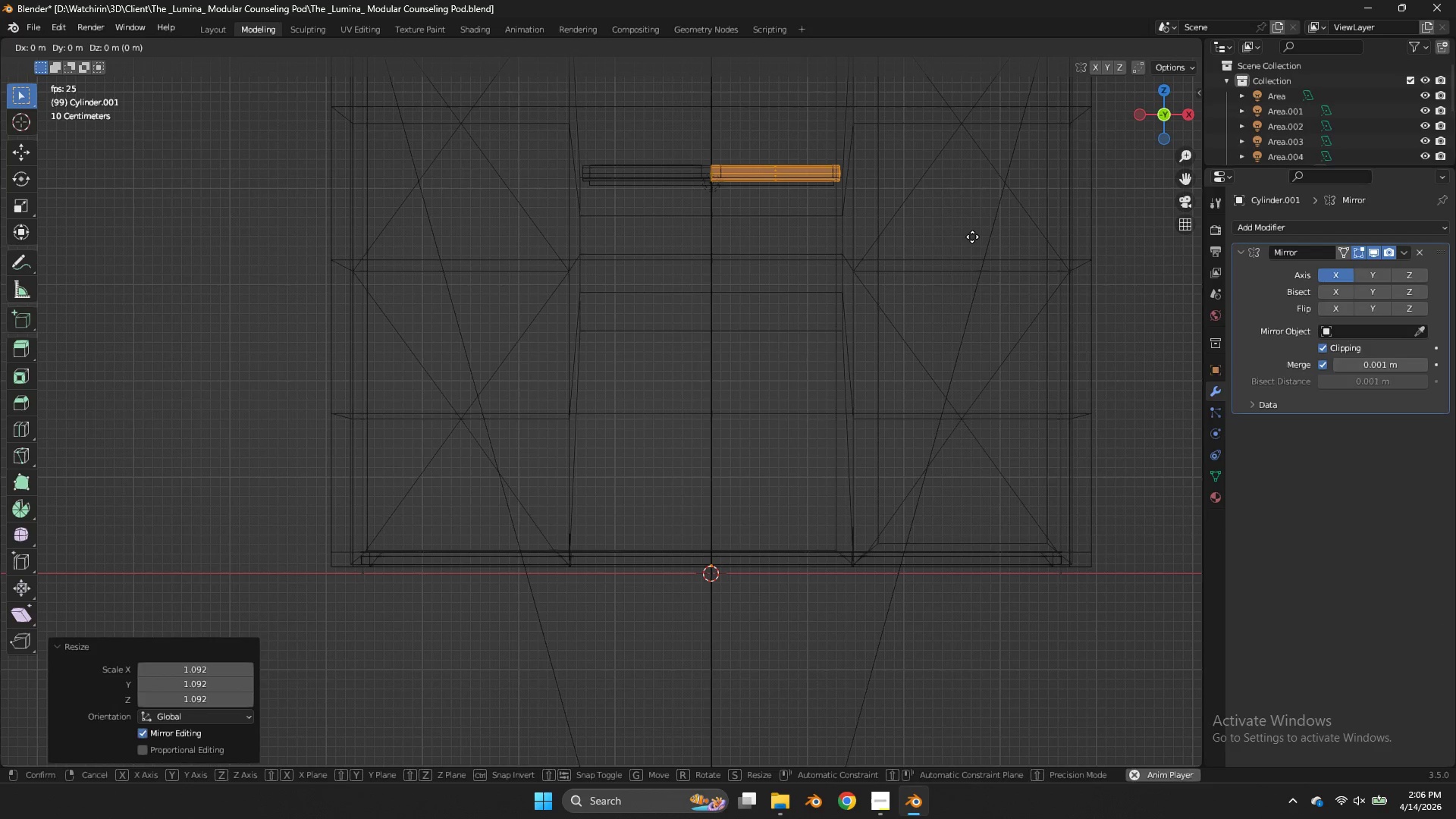 
type(gx)
 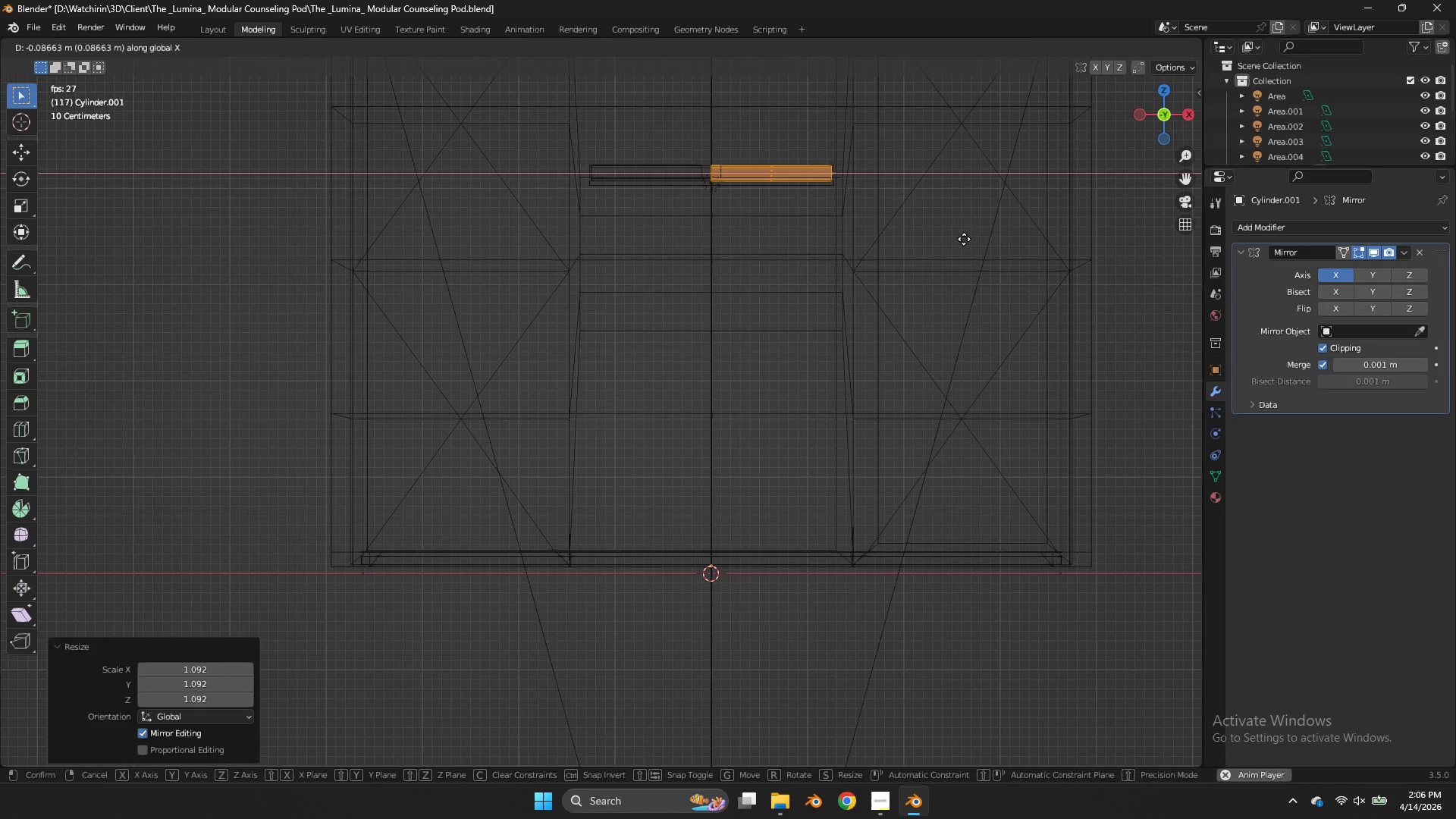 
left_click([964, 239])
 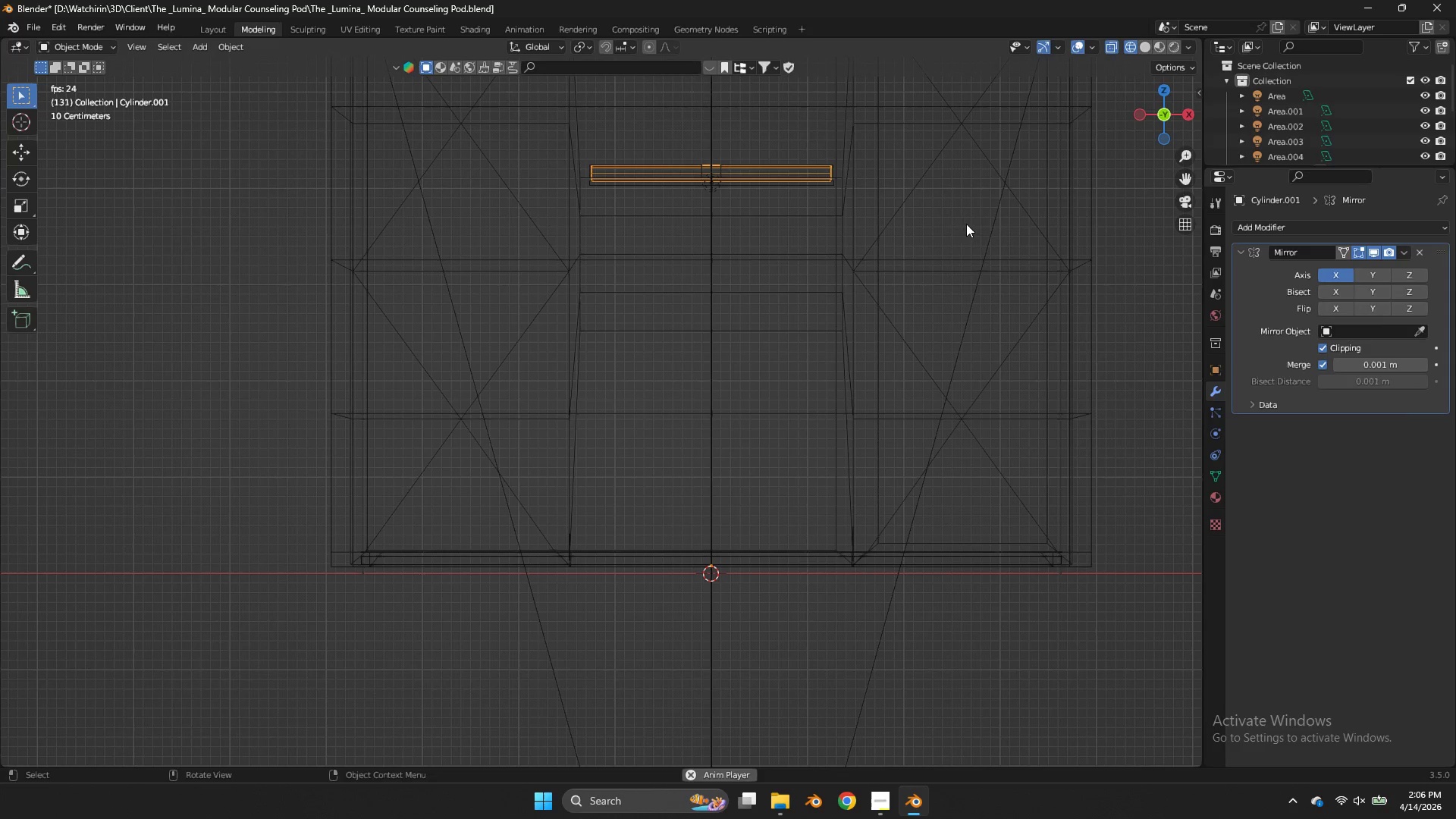 
key(Tab)
 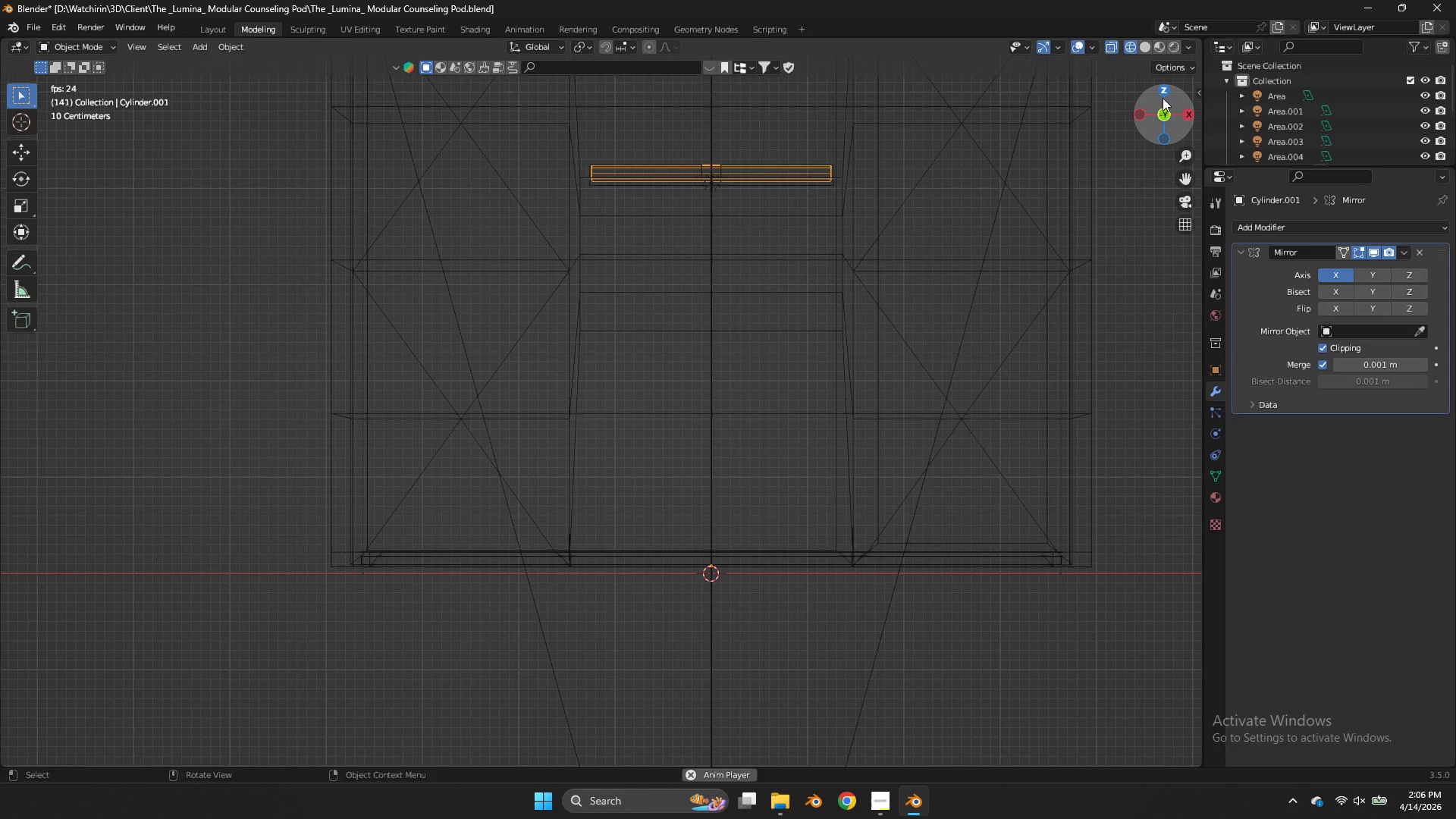 
key(Tab)
 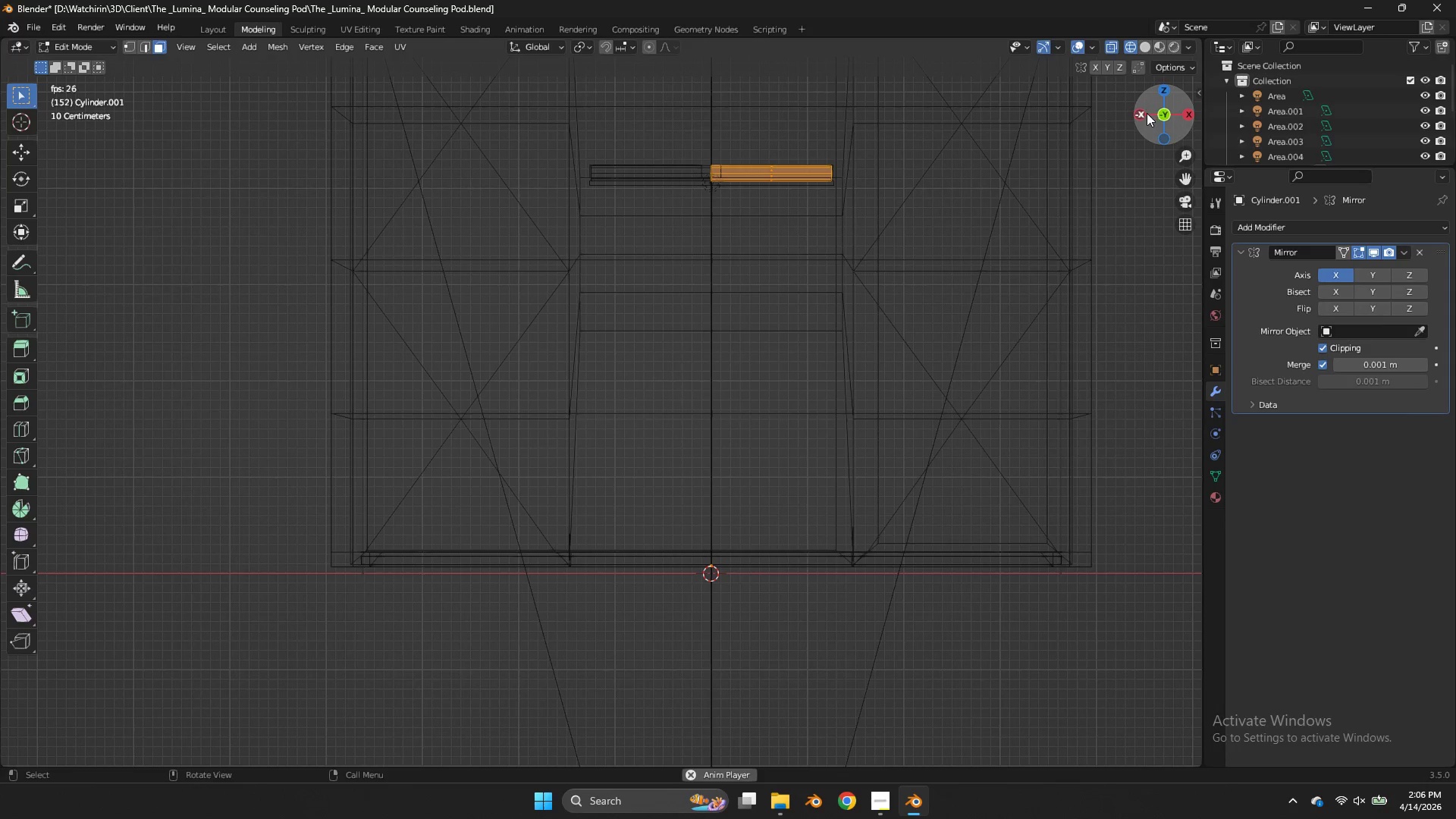 
left_click([1145, 113])
 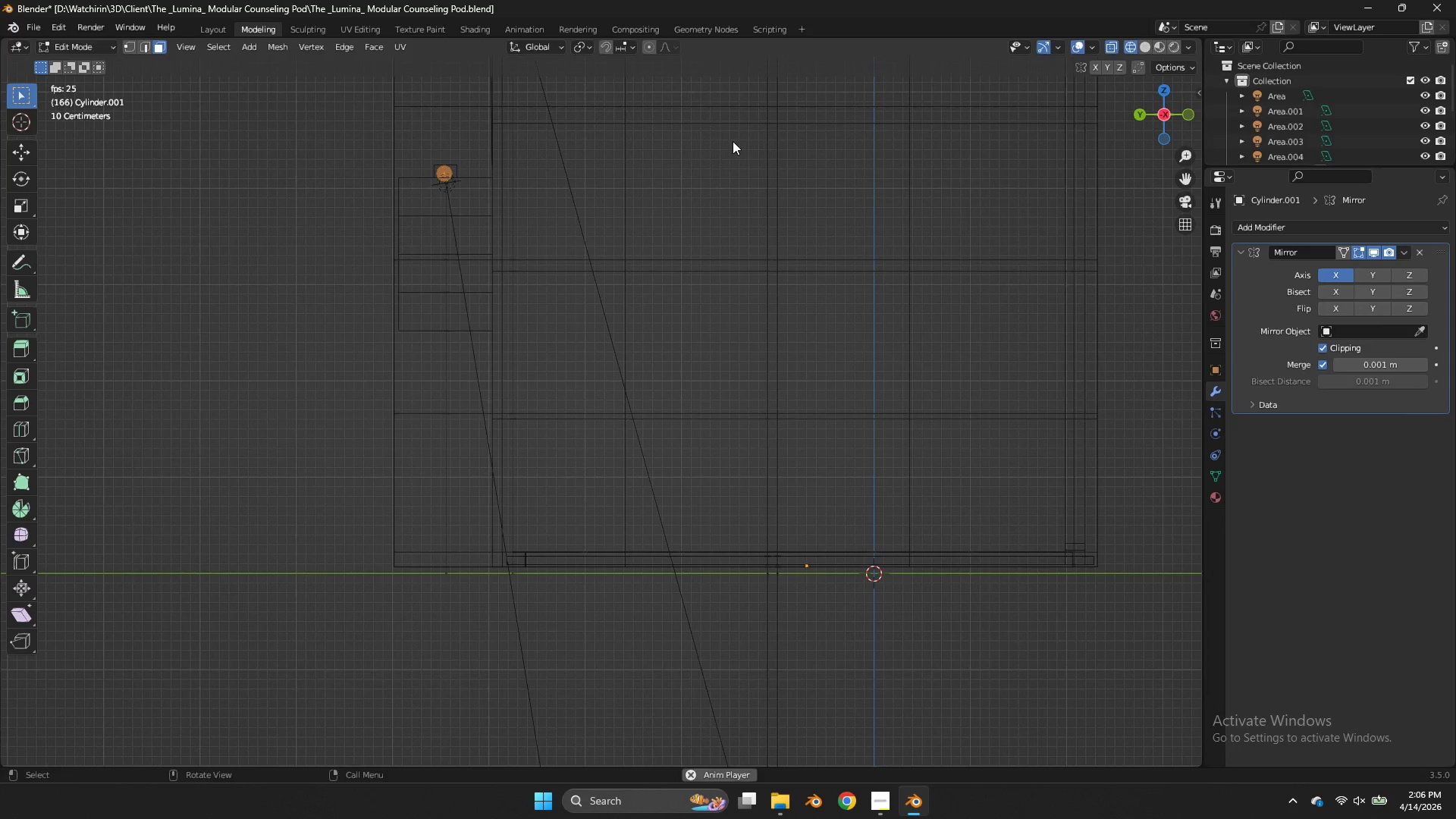 
type(gz)
 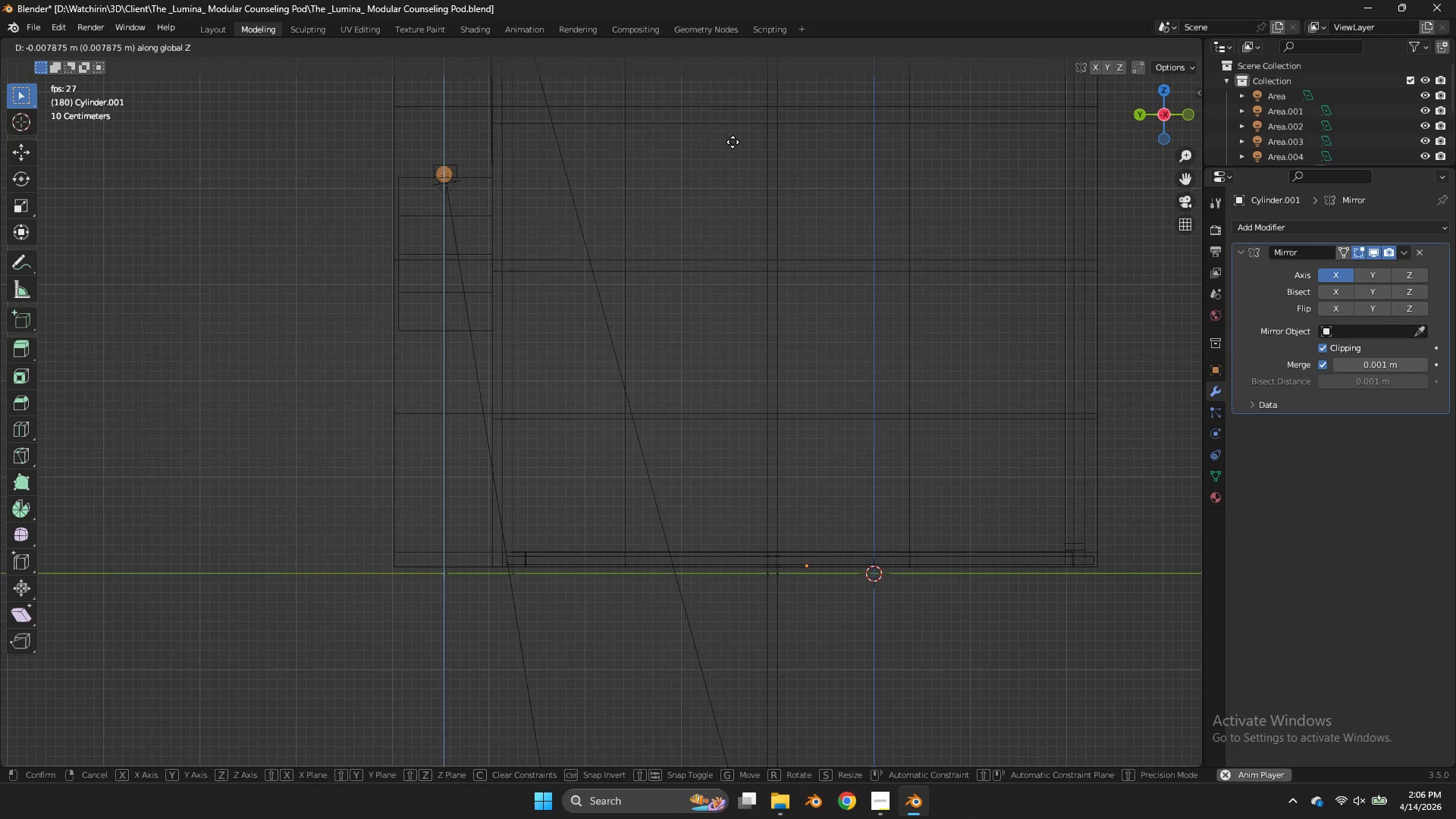 
left_click([733, 142])
 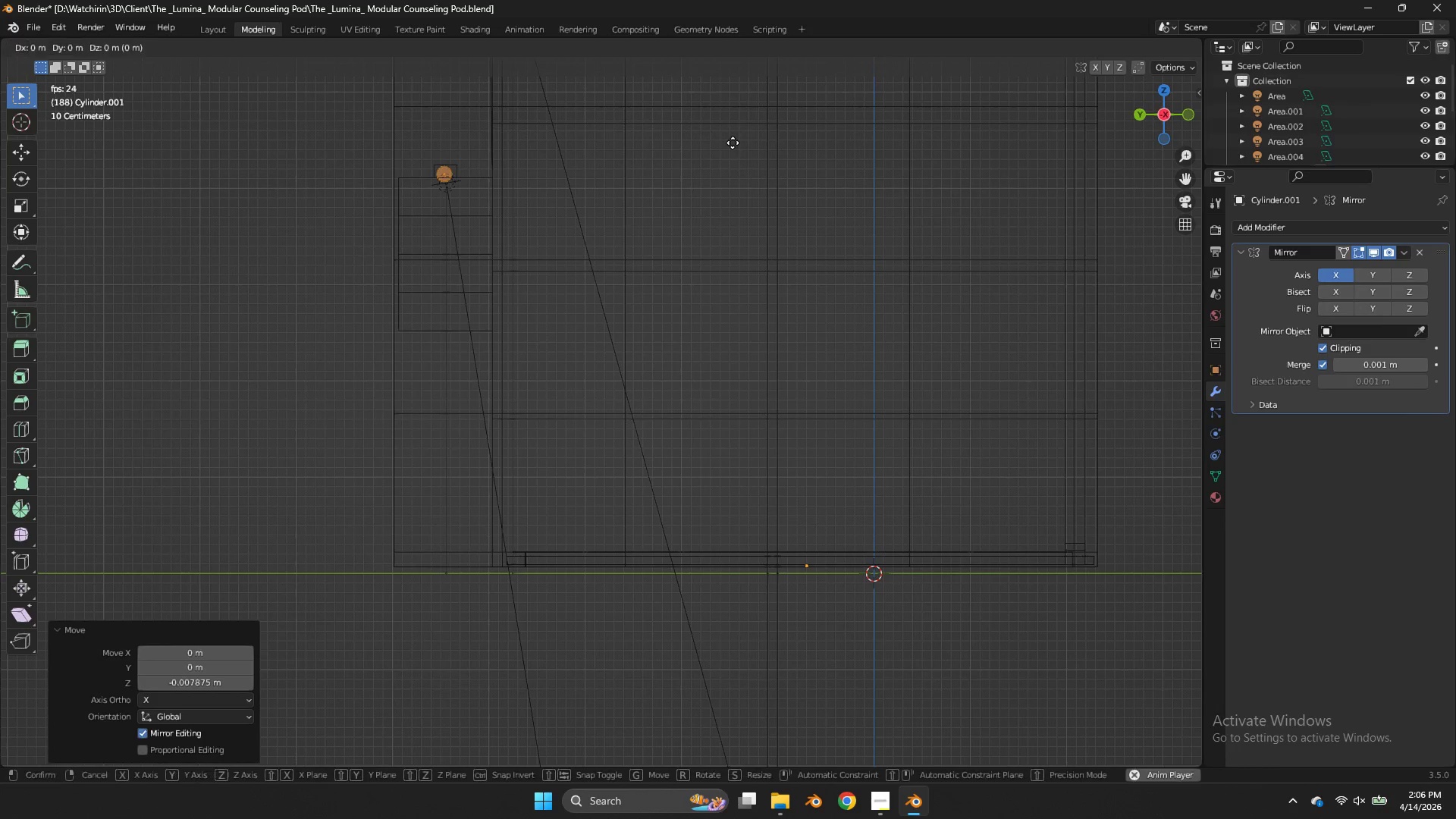 
key(G)
 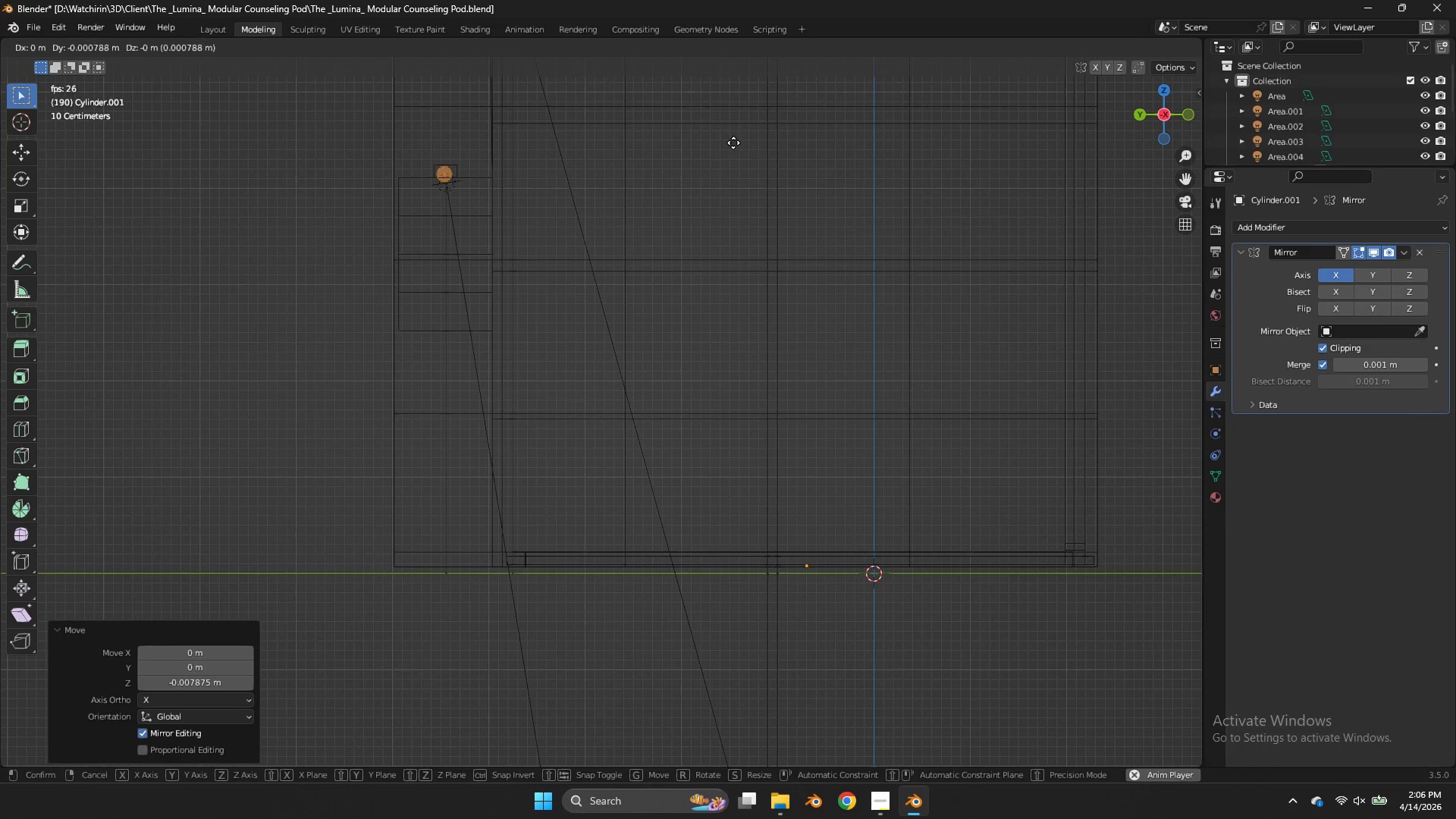 
hold_key(key=ShiftLeft, duration=0.47)
left_click([739, 142])
 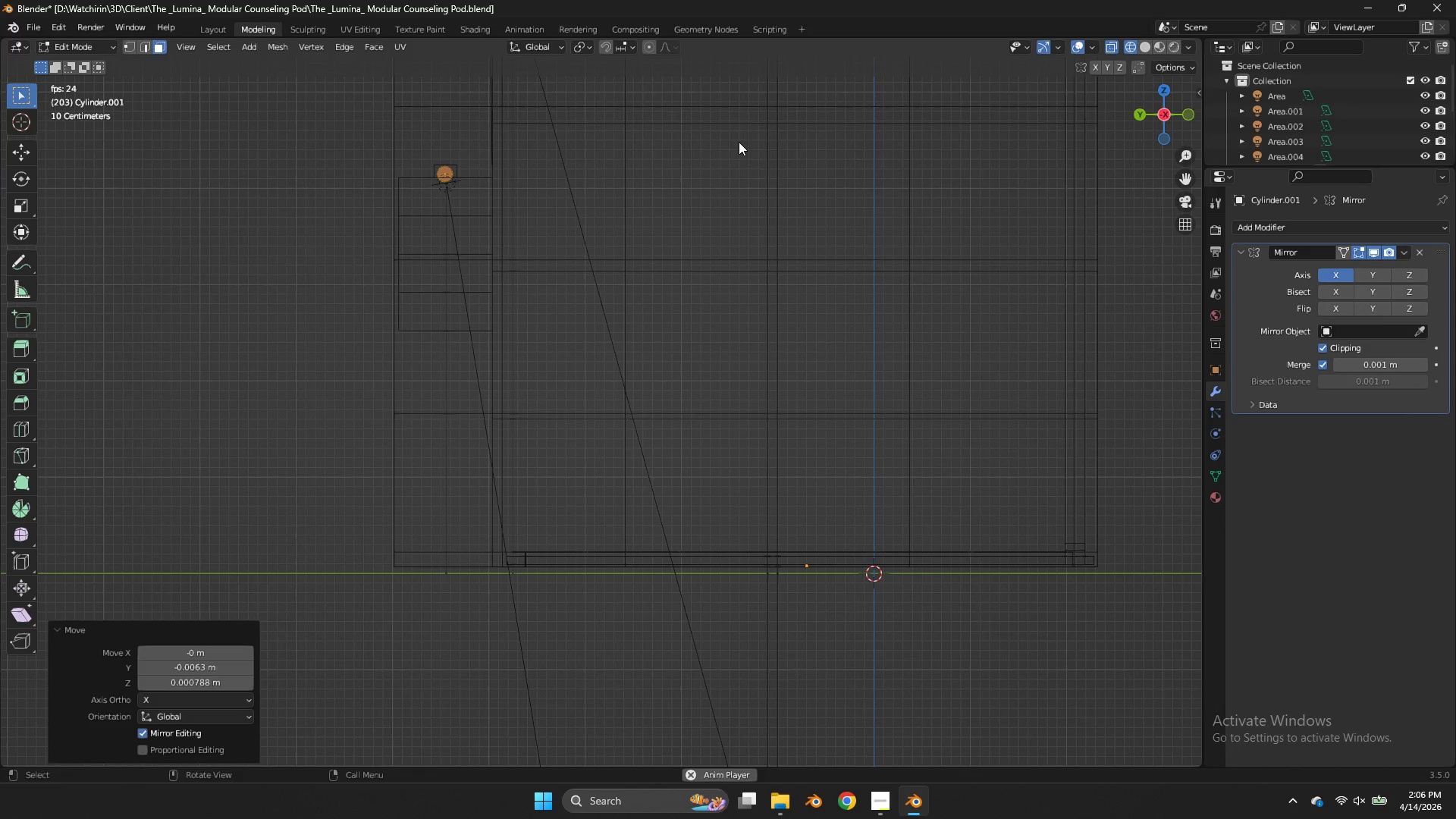 
key(Control+ControlLeft)
 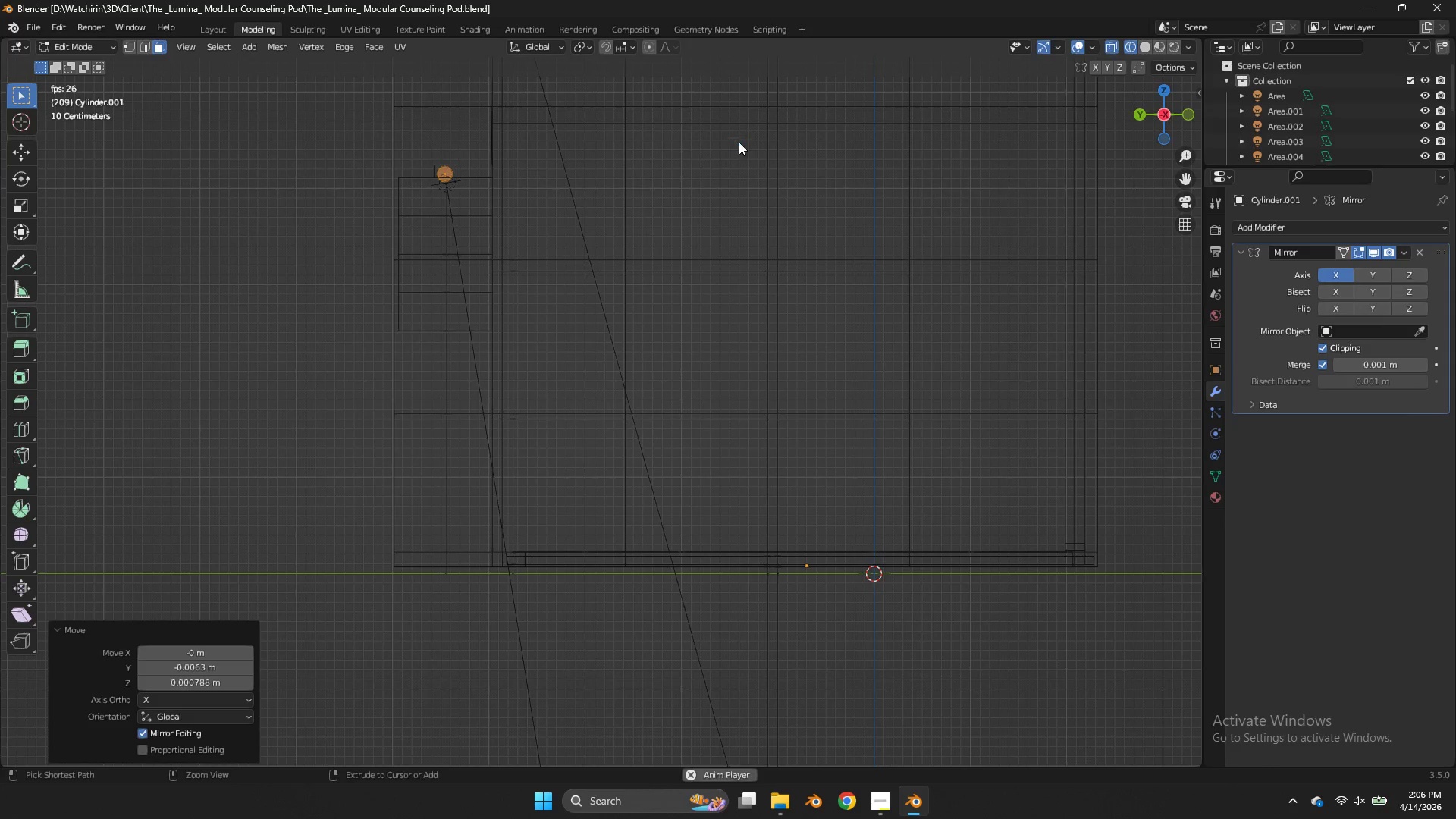 
key(Control+S)
 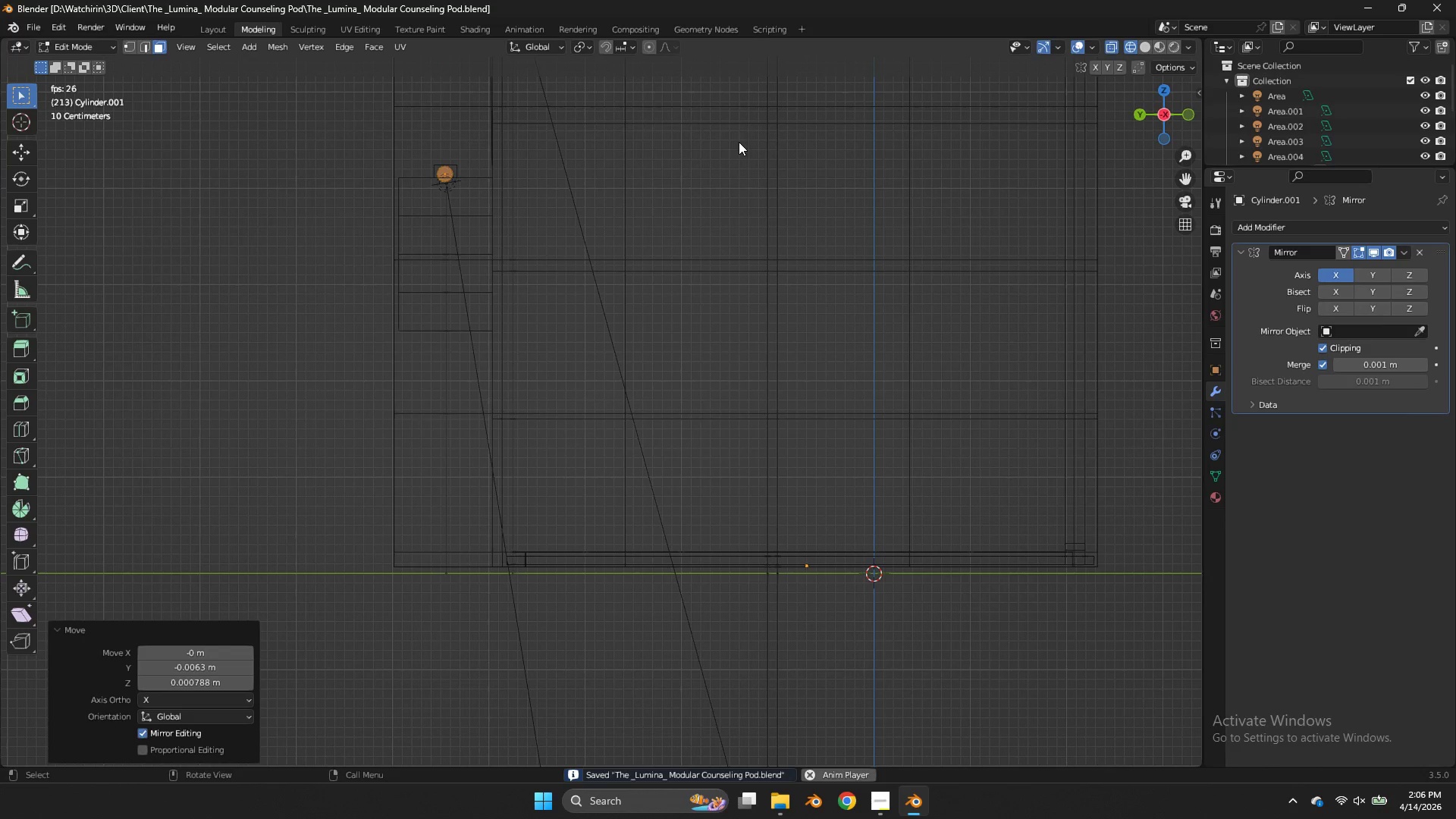 
key(Z)
 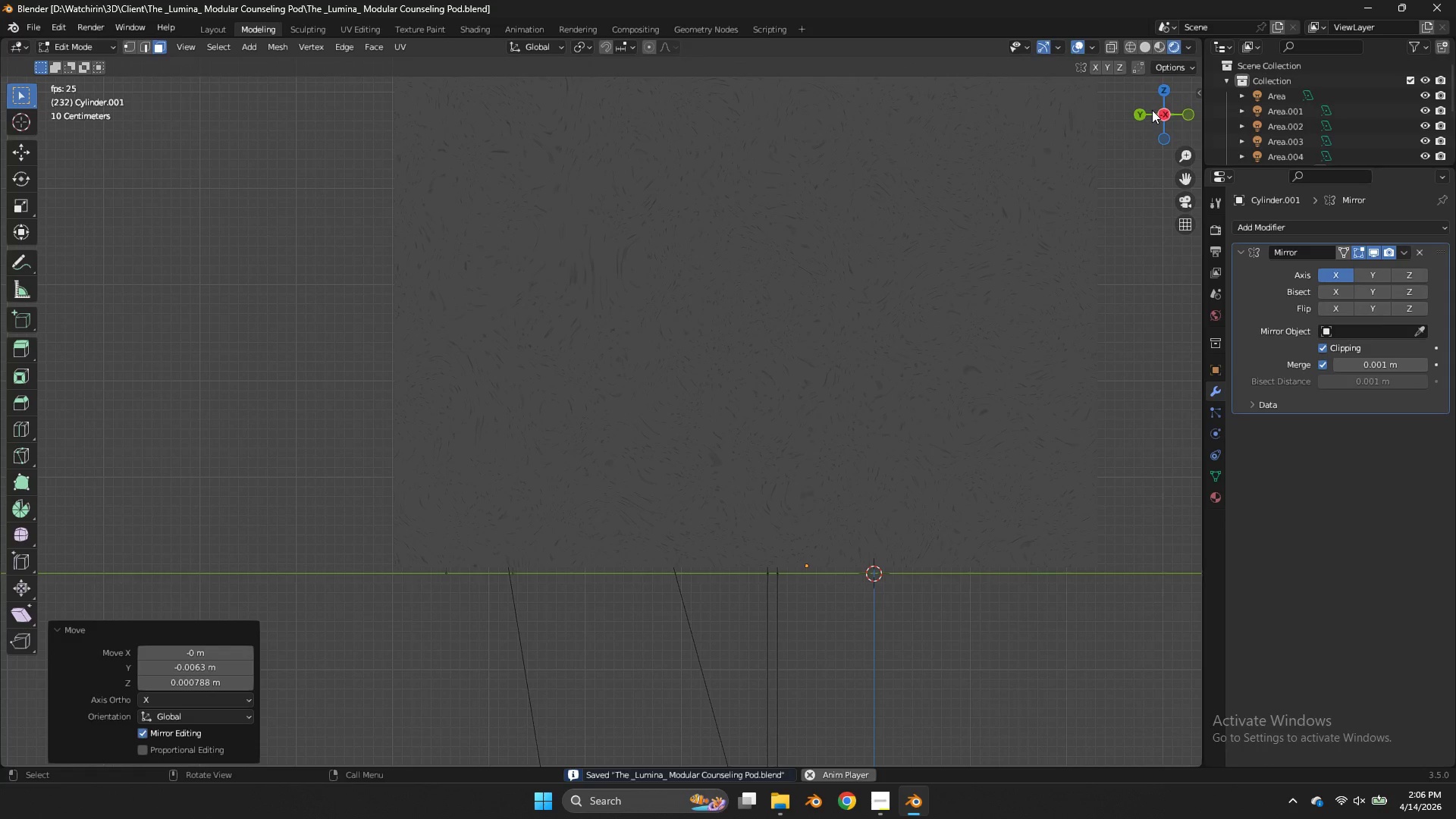 
left_click_drag(start_coordinate=[1162, 112], to_coordinate=[1004, 141])
 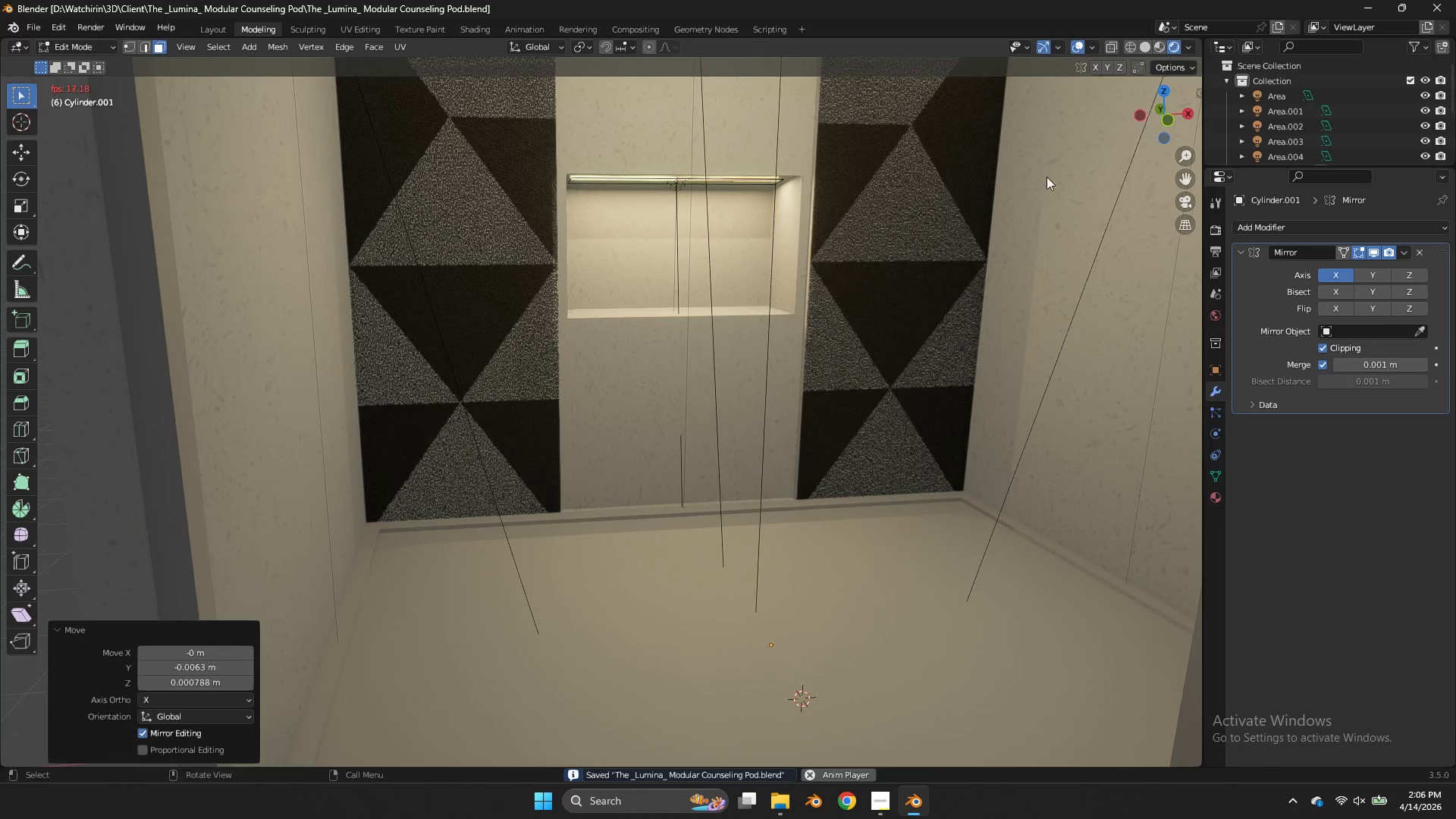 
type(zz)
 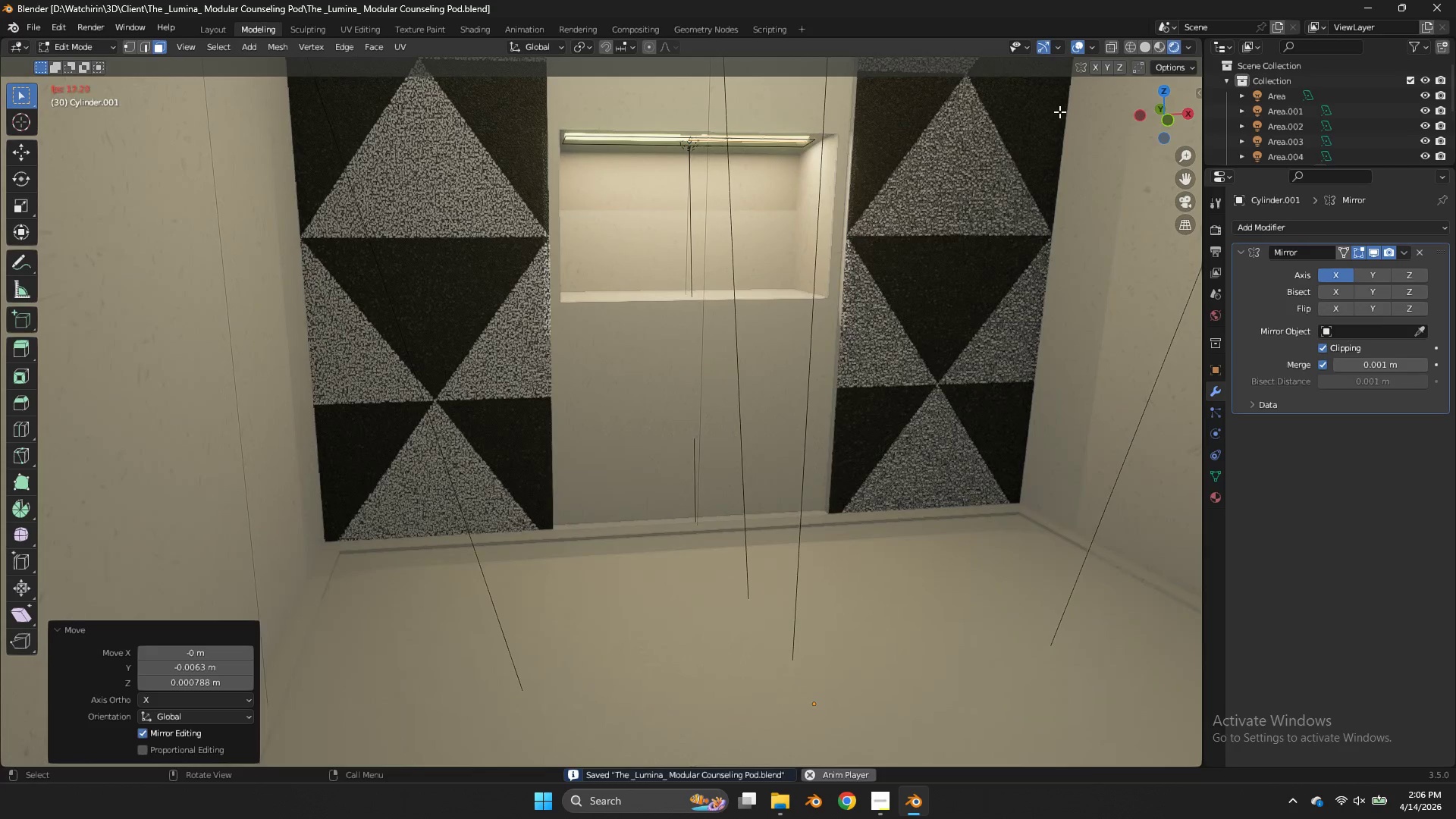 
scroll: coordinate [1043, 193], scroll_direction: up, amount: 1.0
 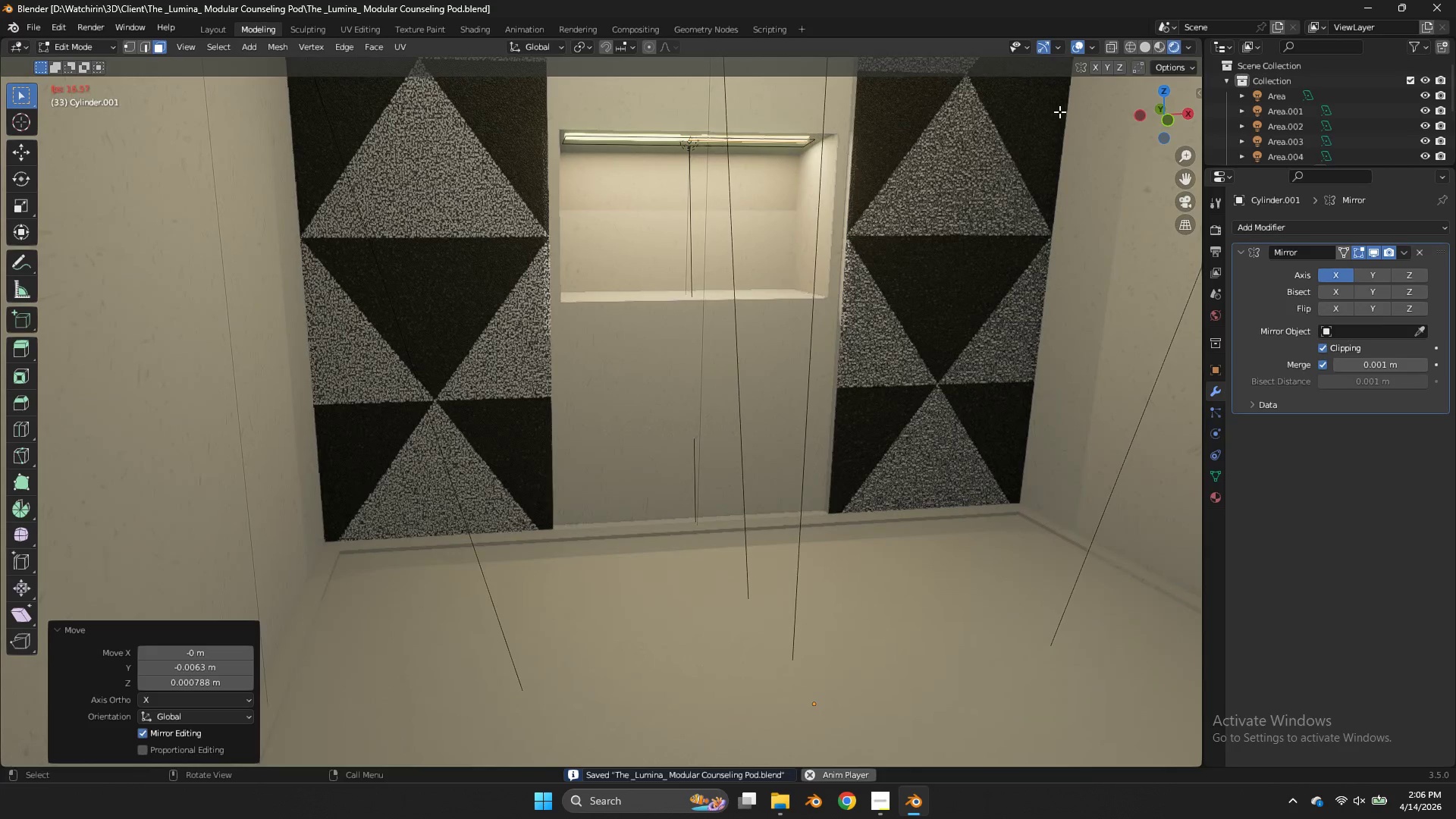 
key(Tab)
 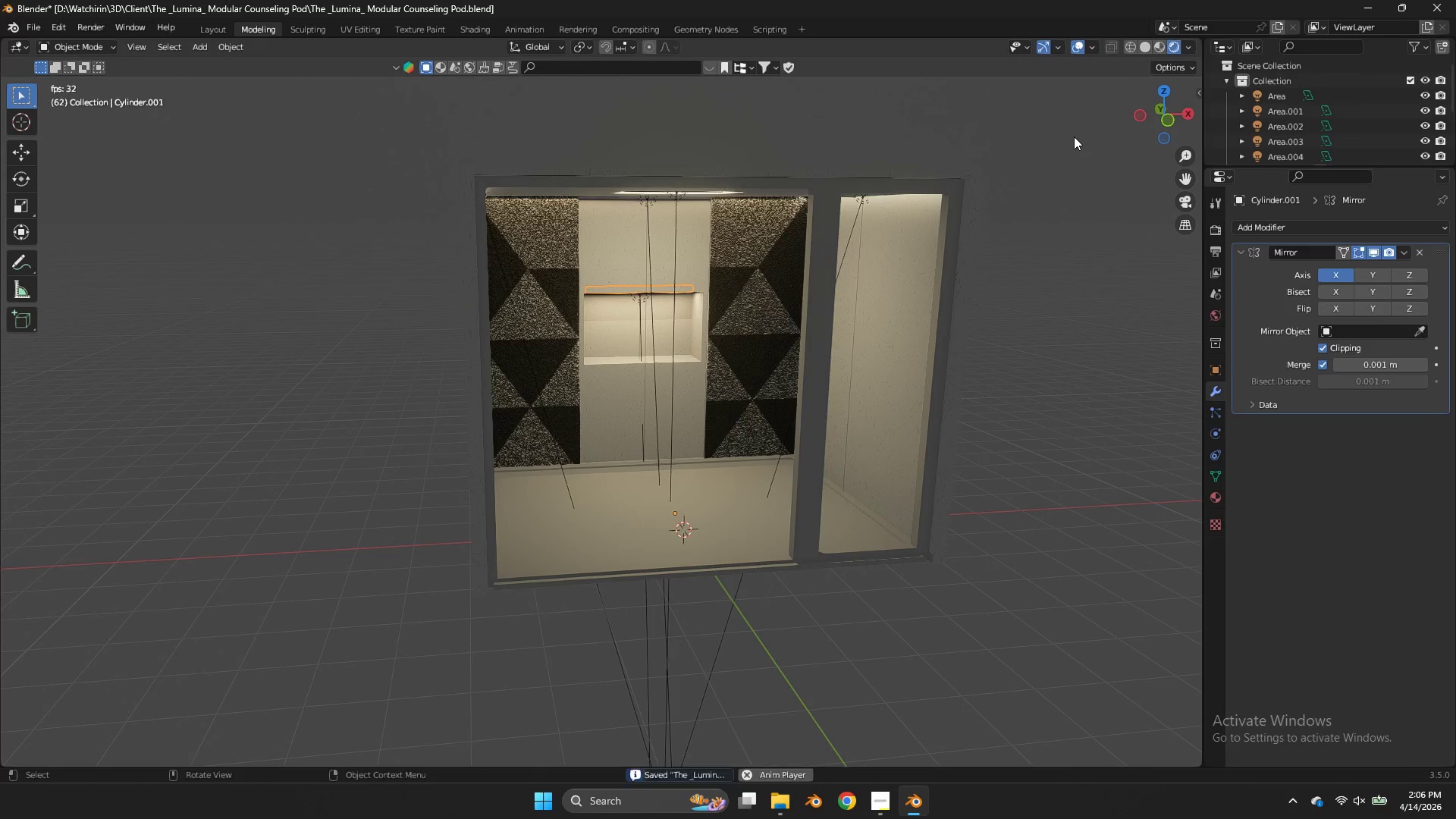 
scroll: coordinate [1059, 111], scroll_direction: down, amount: 5.0
 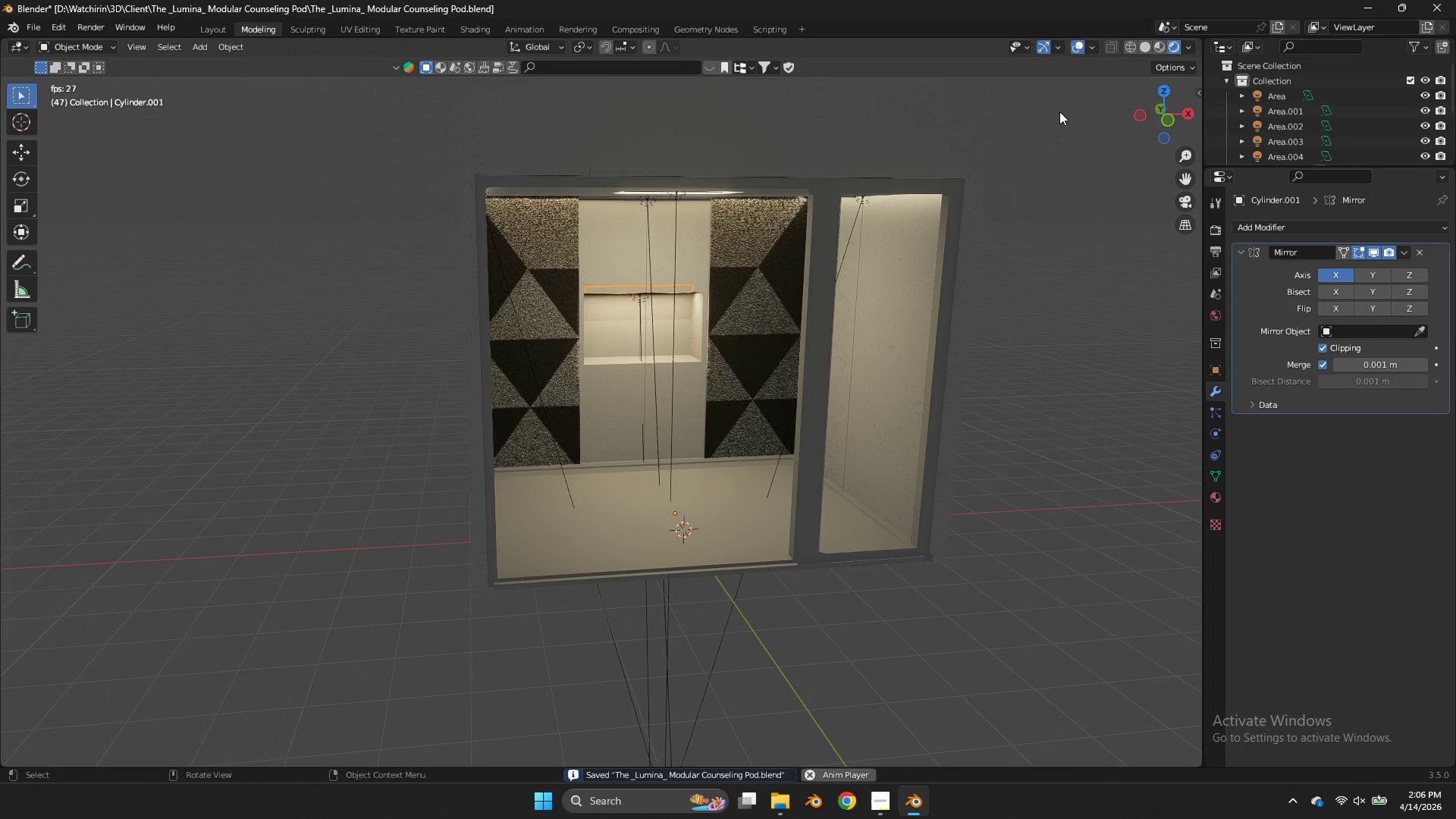 
key(Control+S)
 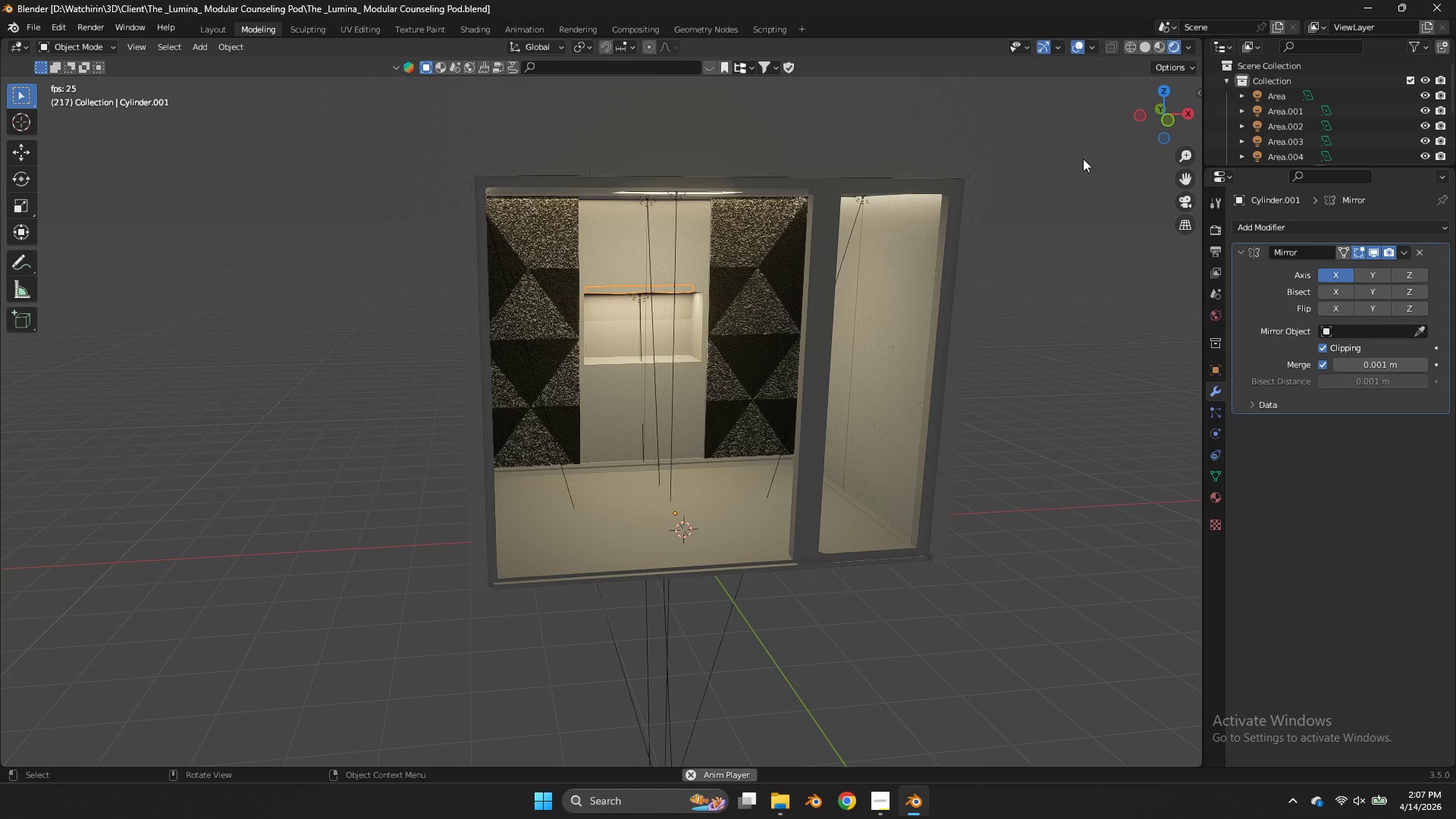 
wait(21.83)
 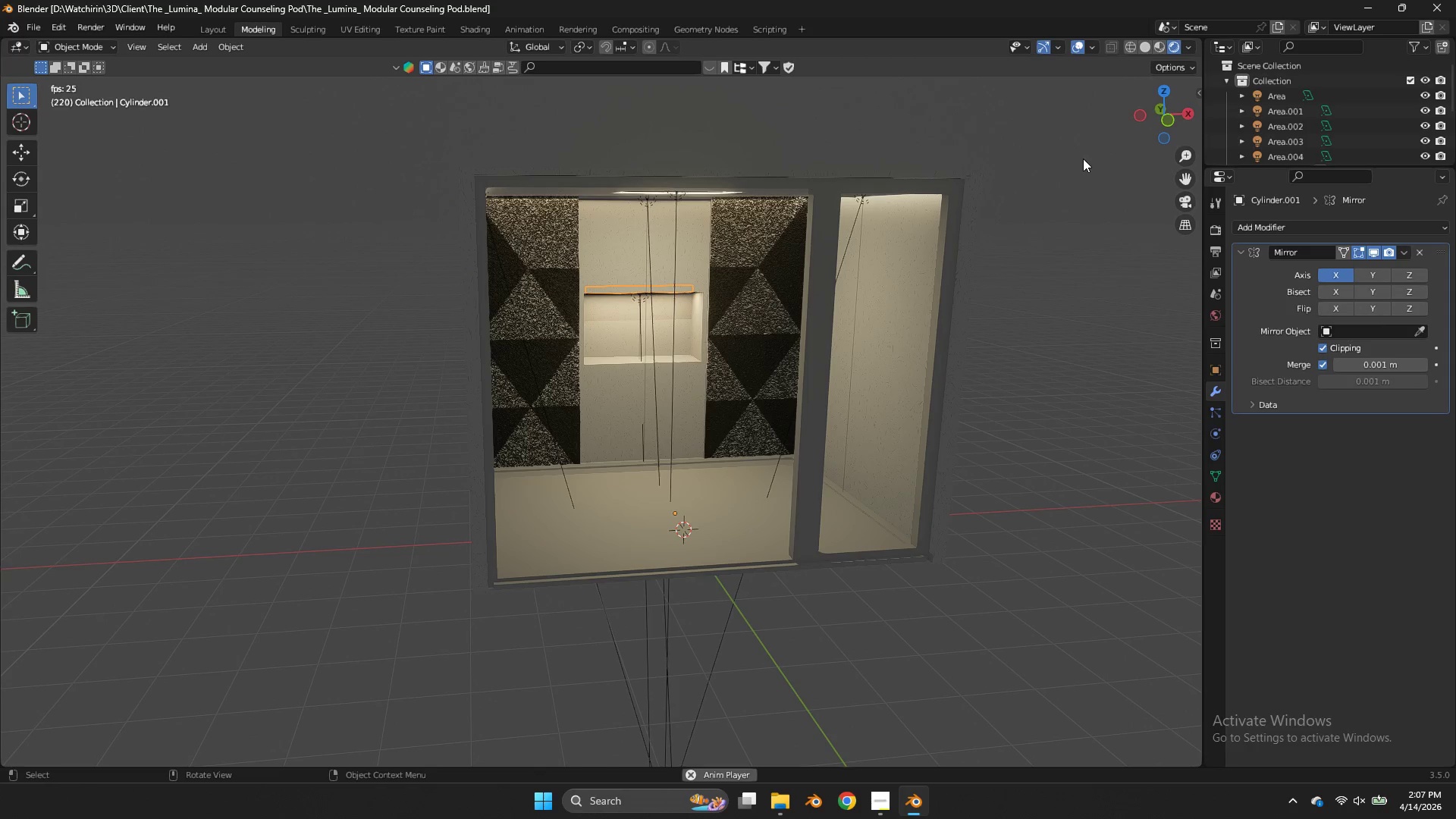 
key(Control+S)
 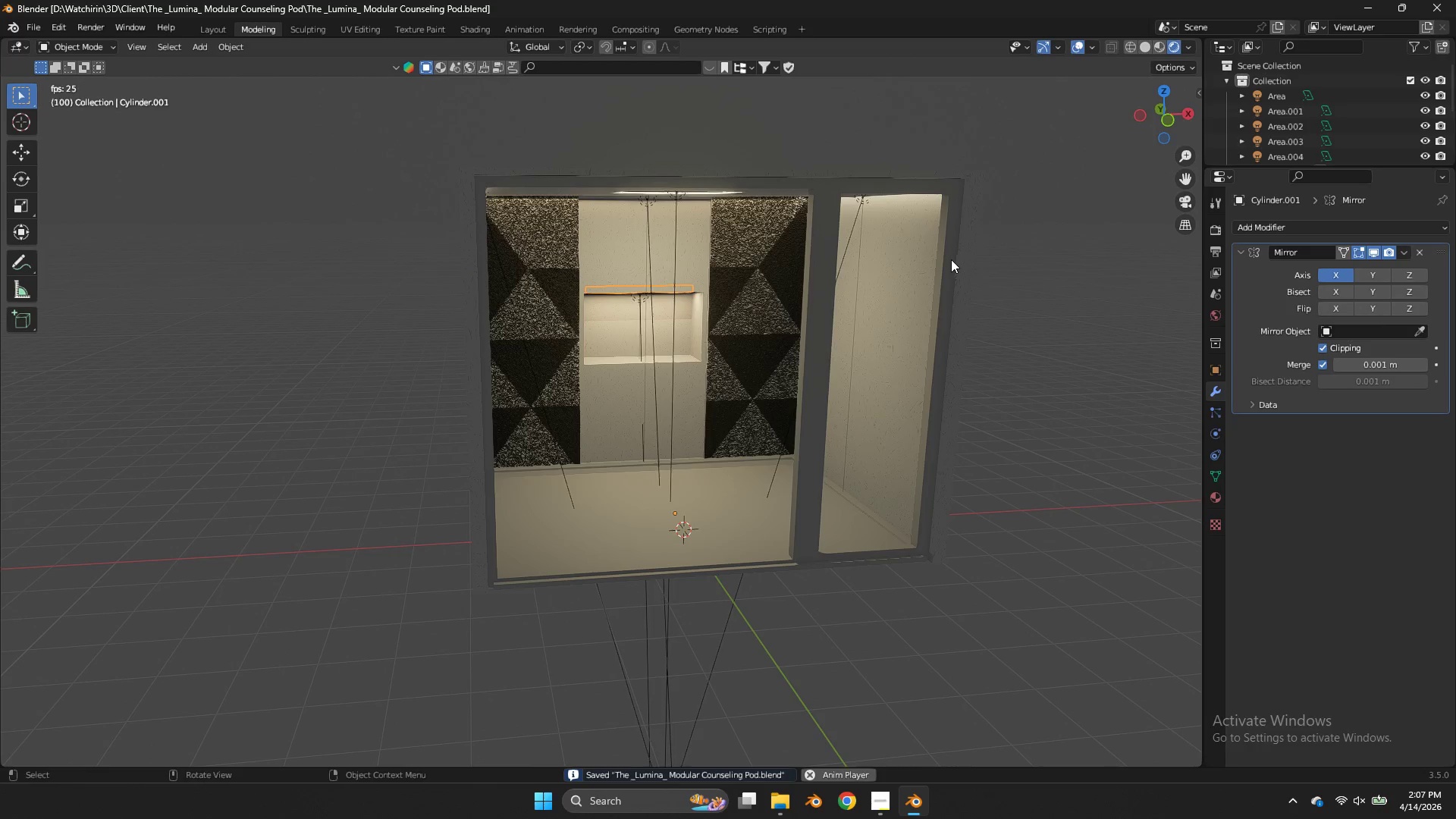 
key(Z)
 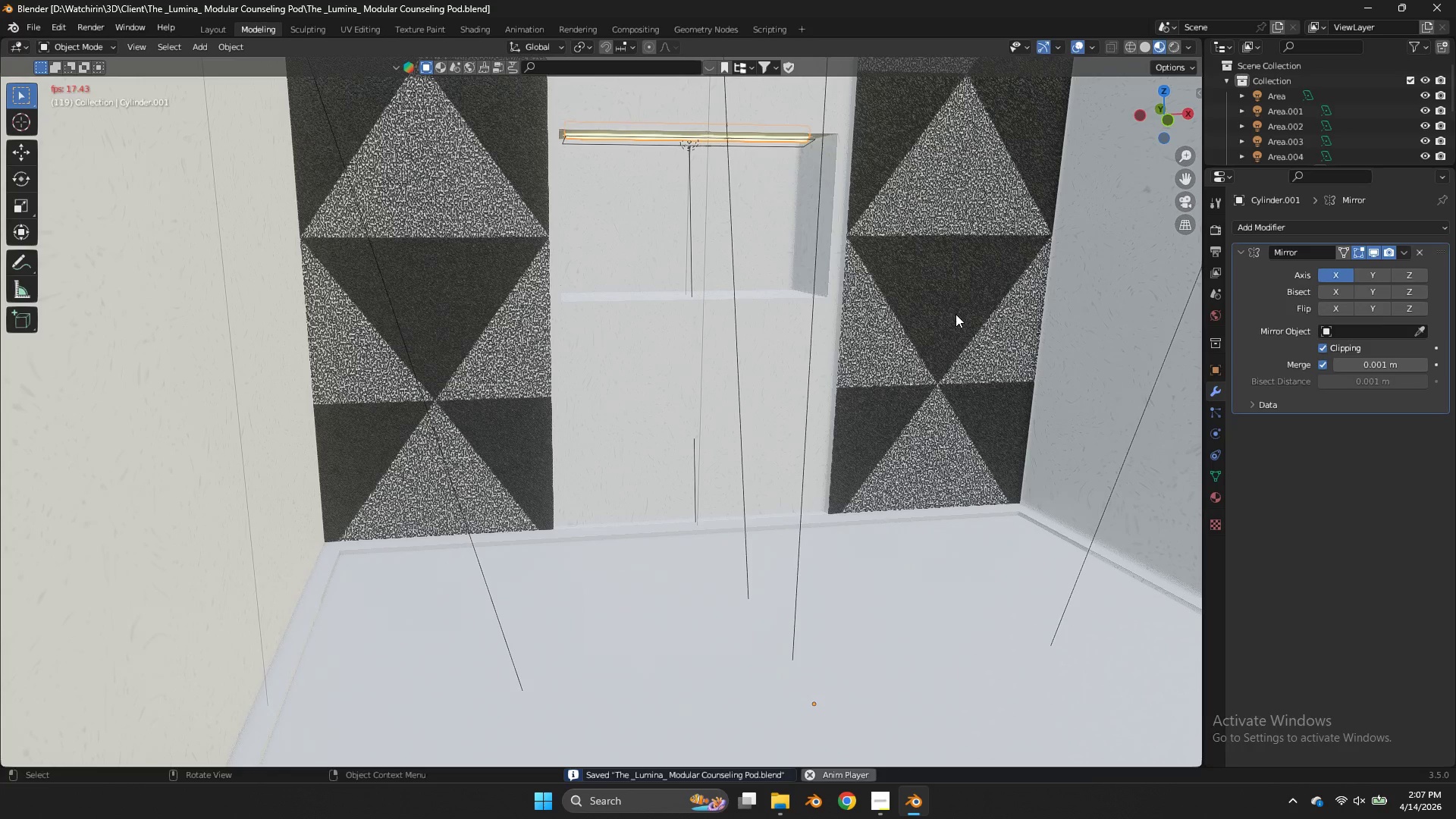 
scroll: coordinate [951, 259], scroll_direction: up, amount: 5.0
 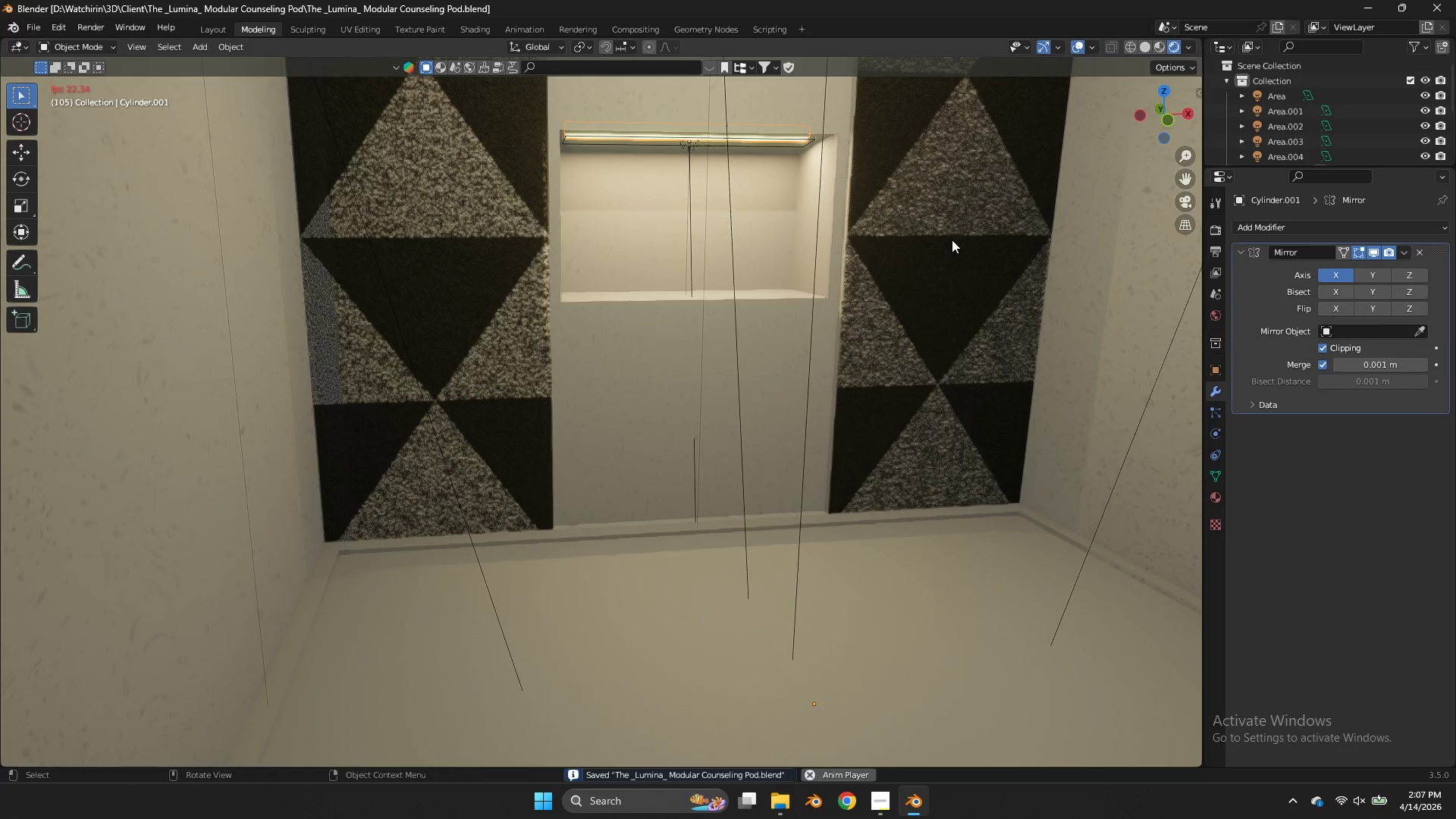 
key(Z)
 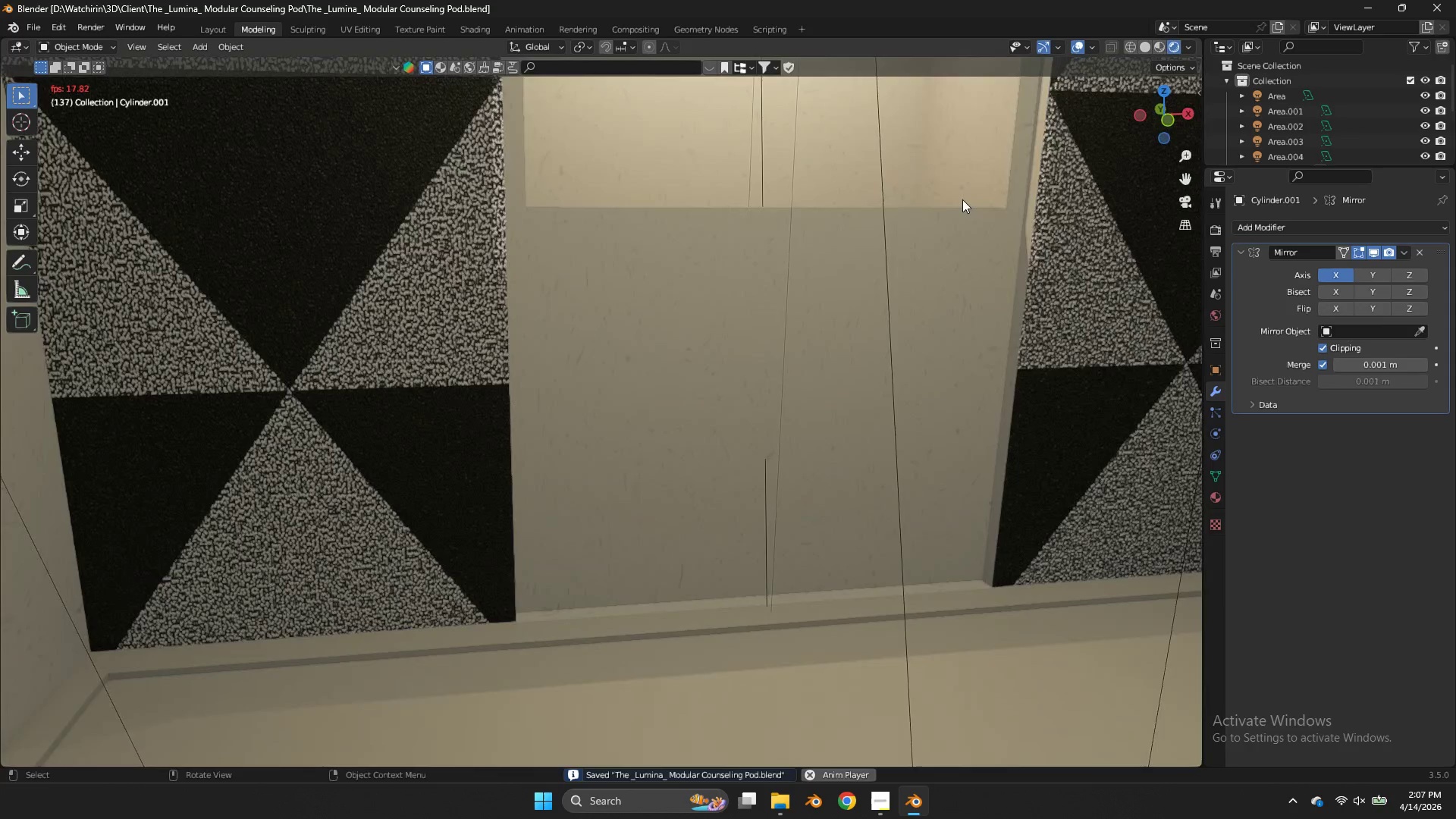 
scroll: coordinate [956, 314], scroll_direction: up, amount: 4.0
 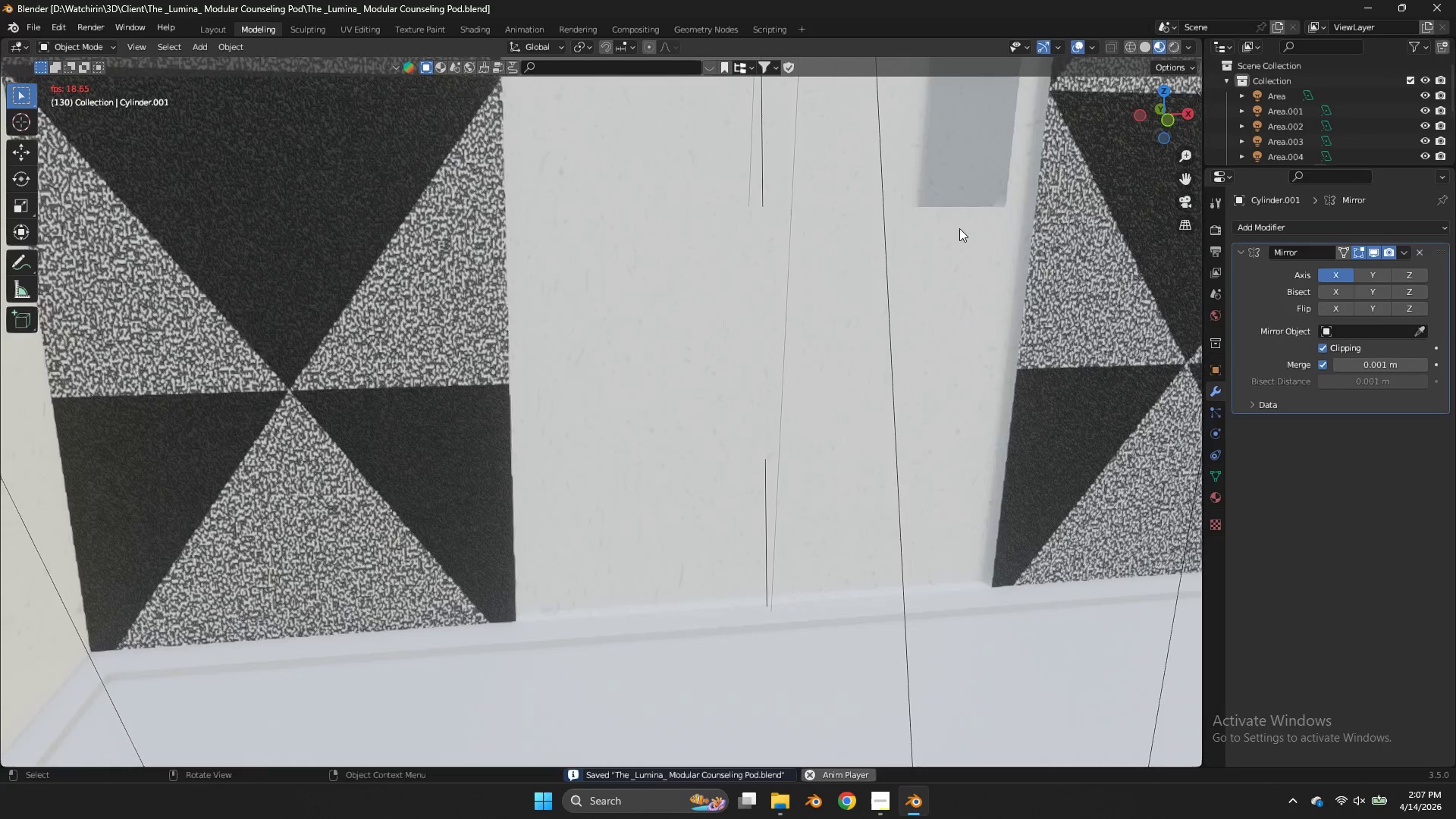 
key(Control+ControlLeft)
 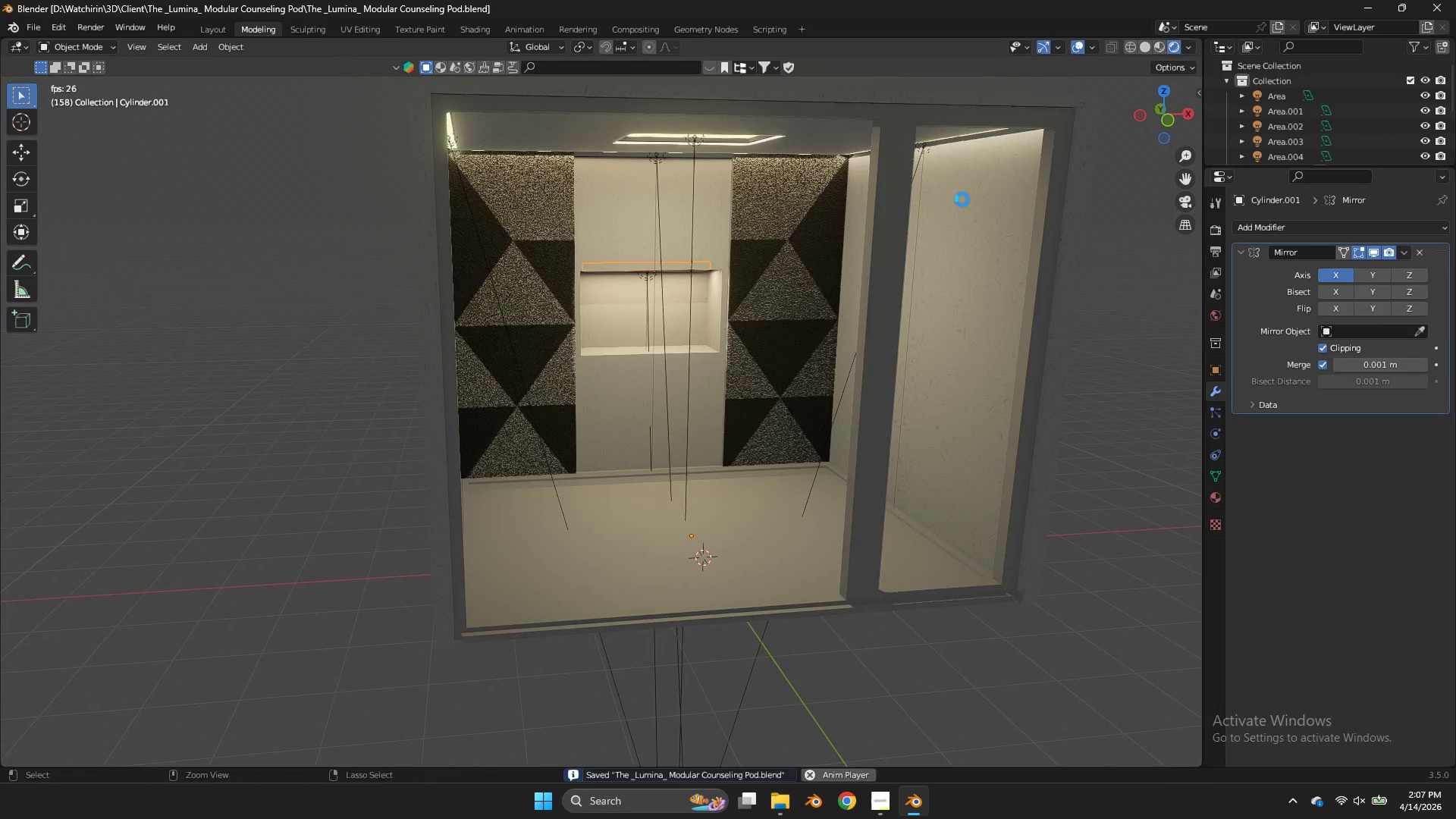 
key(Control+S)
 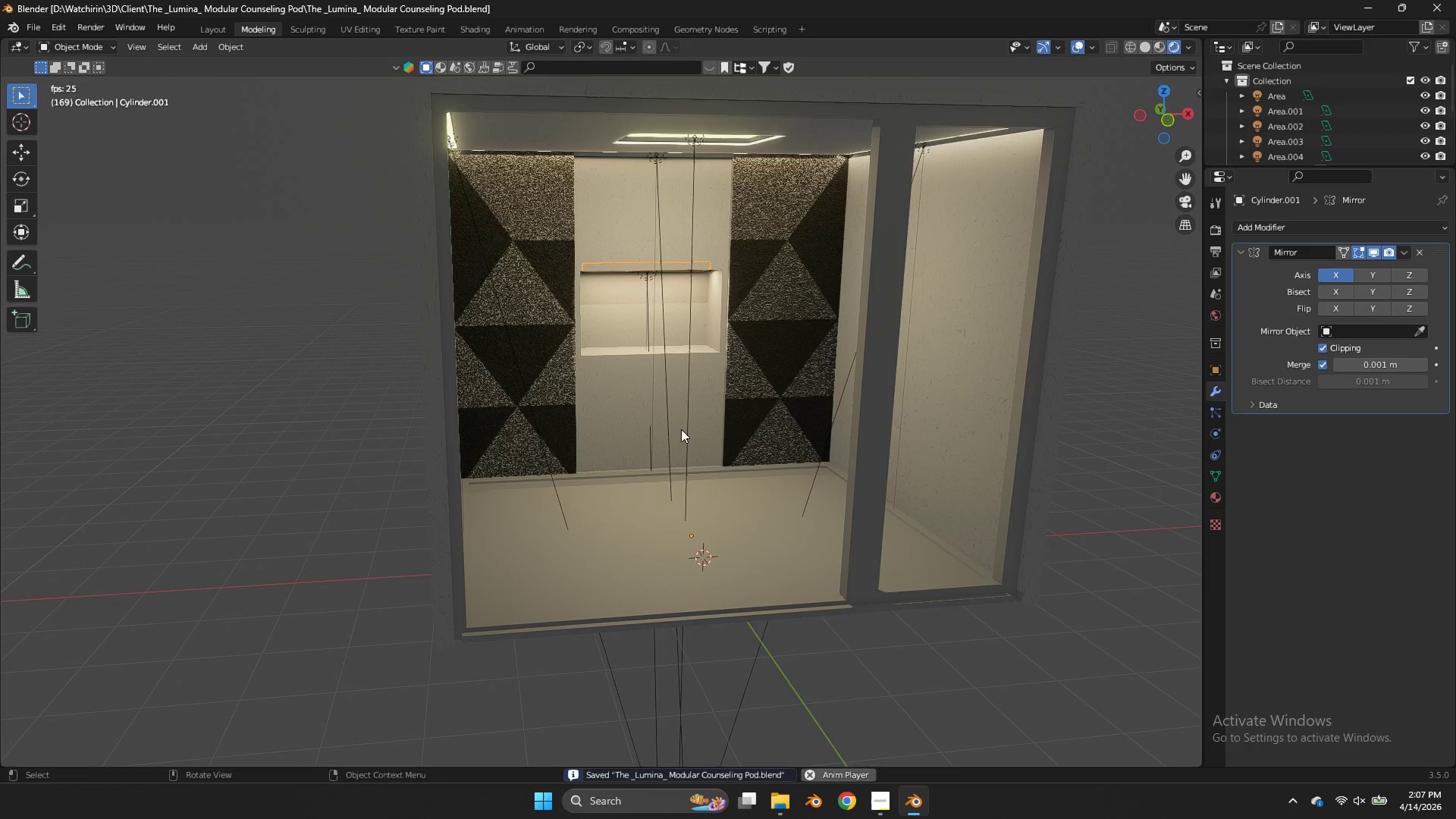 
scroll: coordinate [962, 199], scroll_direction: down, amount: 8.0
 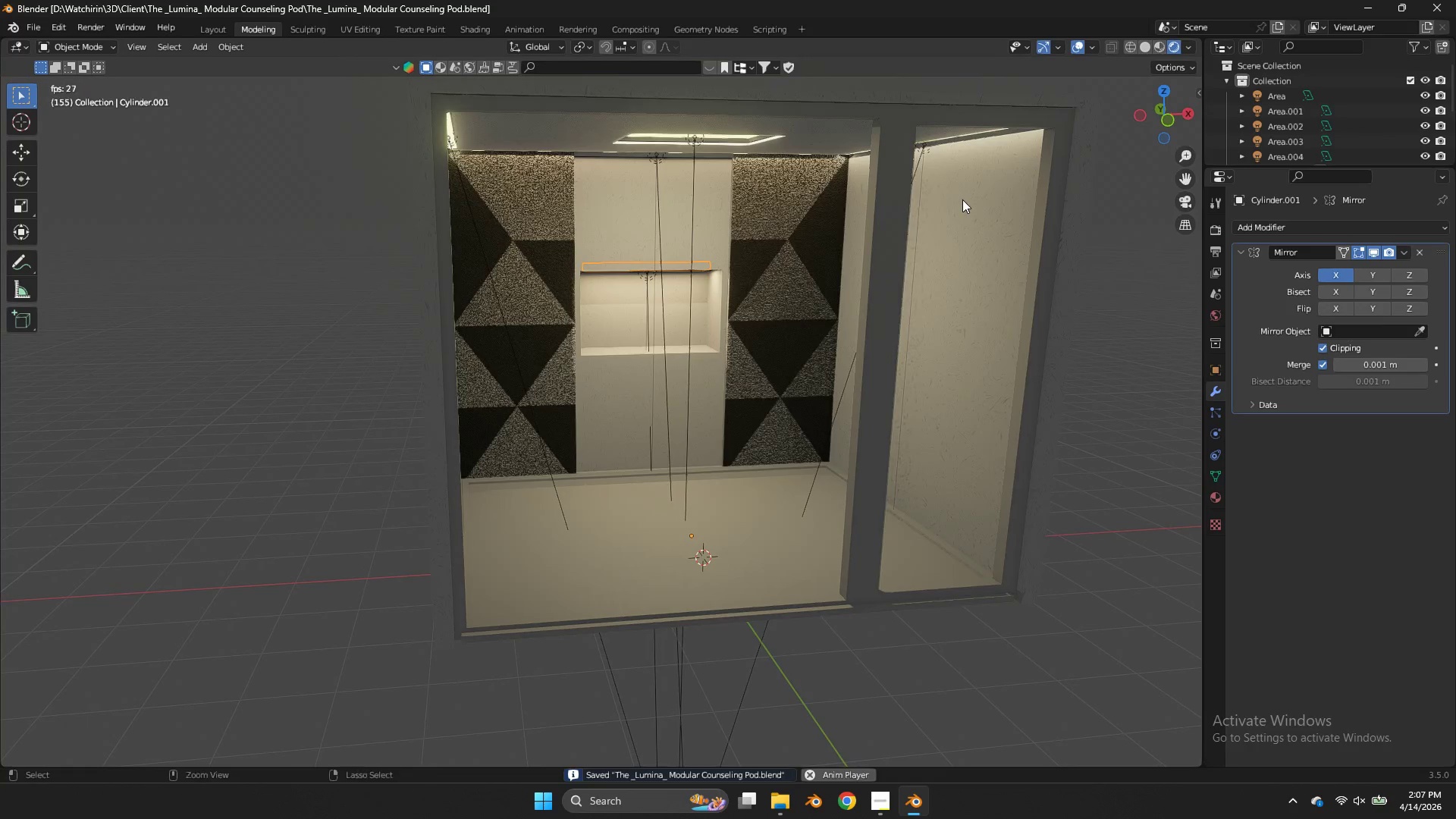 
left_click([648, 485])
 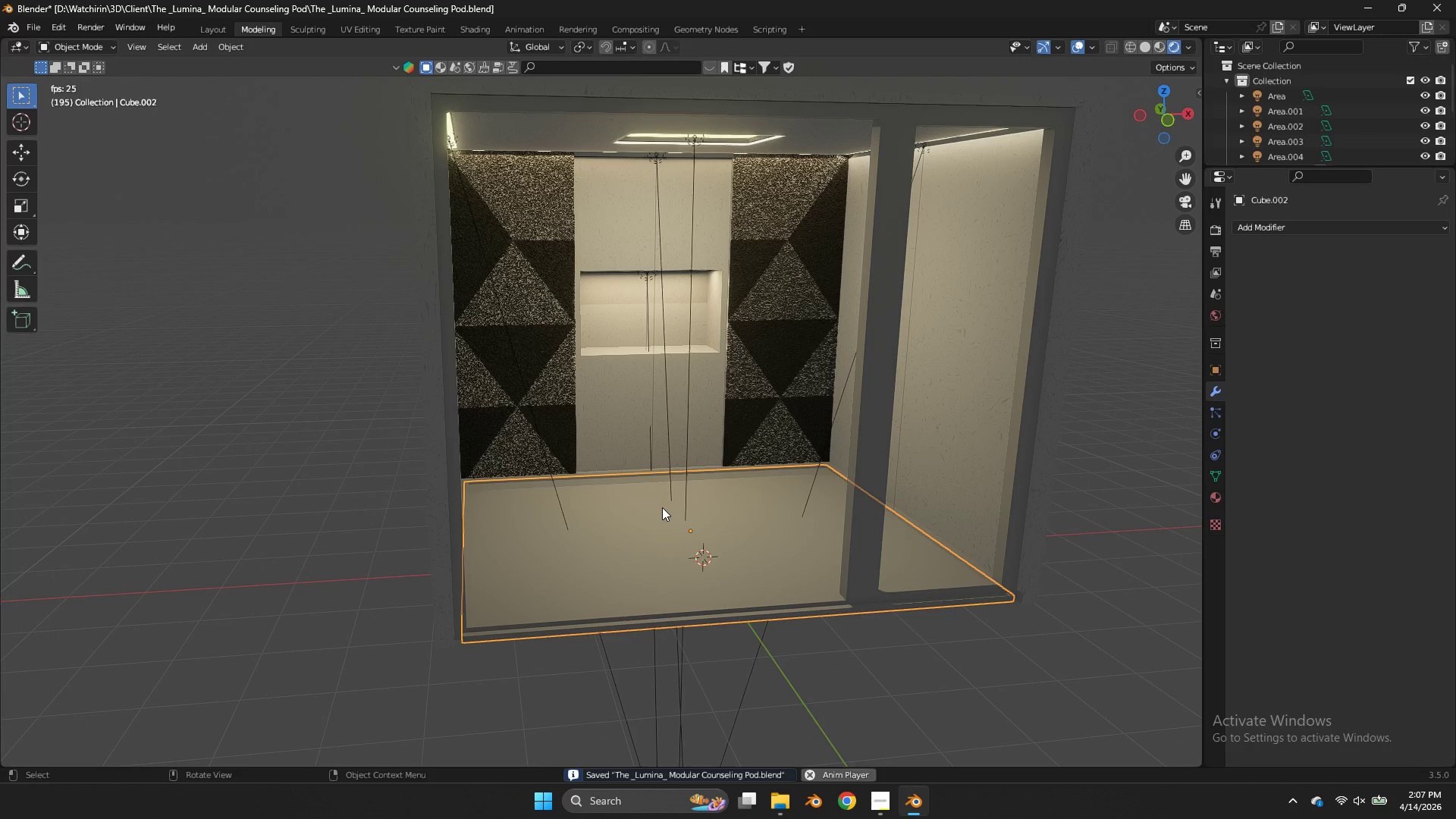 
key(NumpadDivide)
 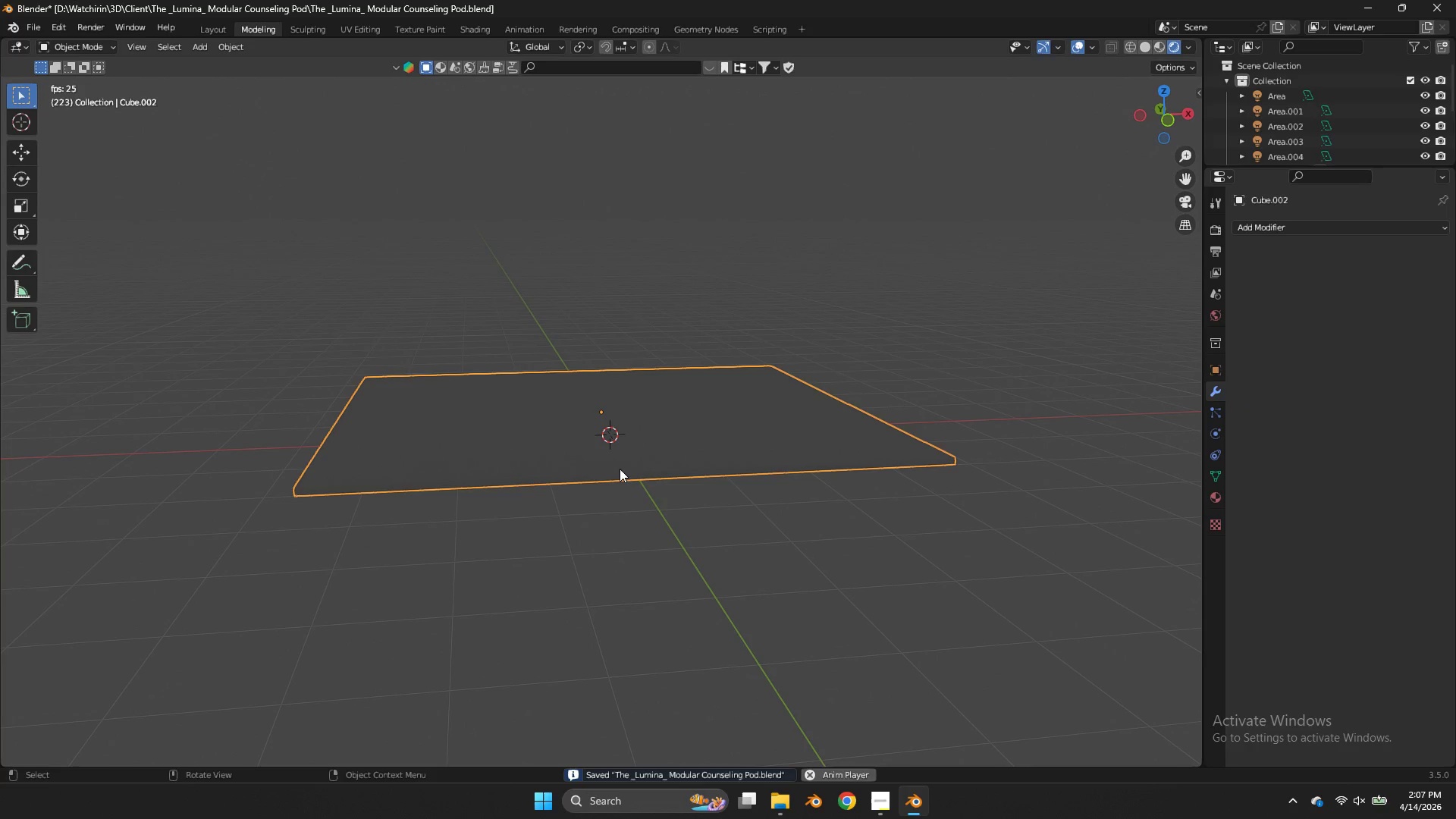 
key(Z)
 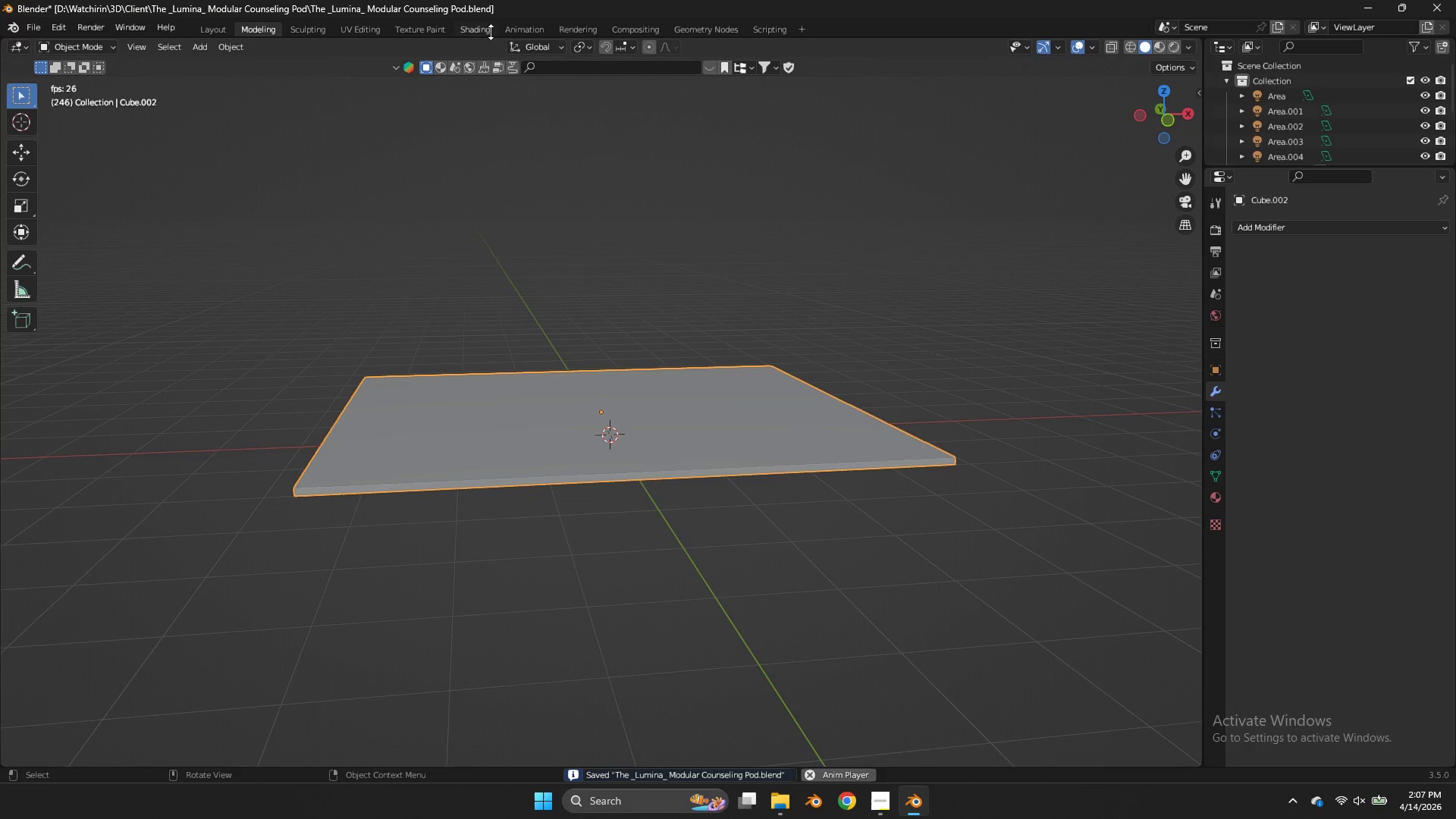 
left_click([486, 31])
 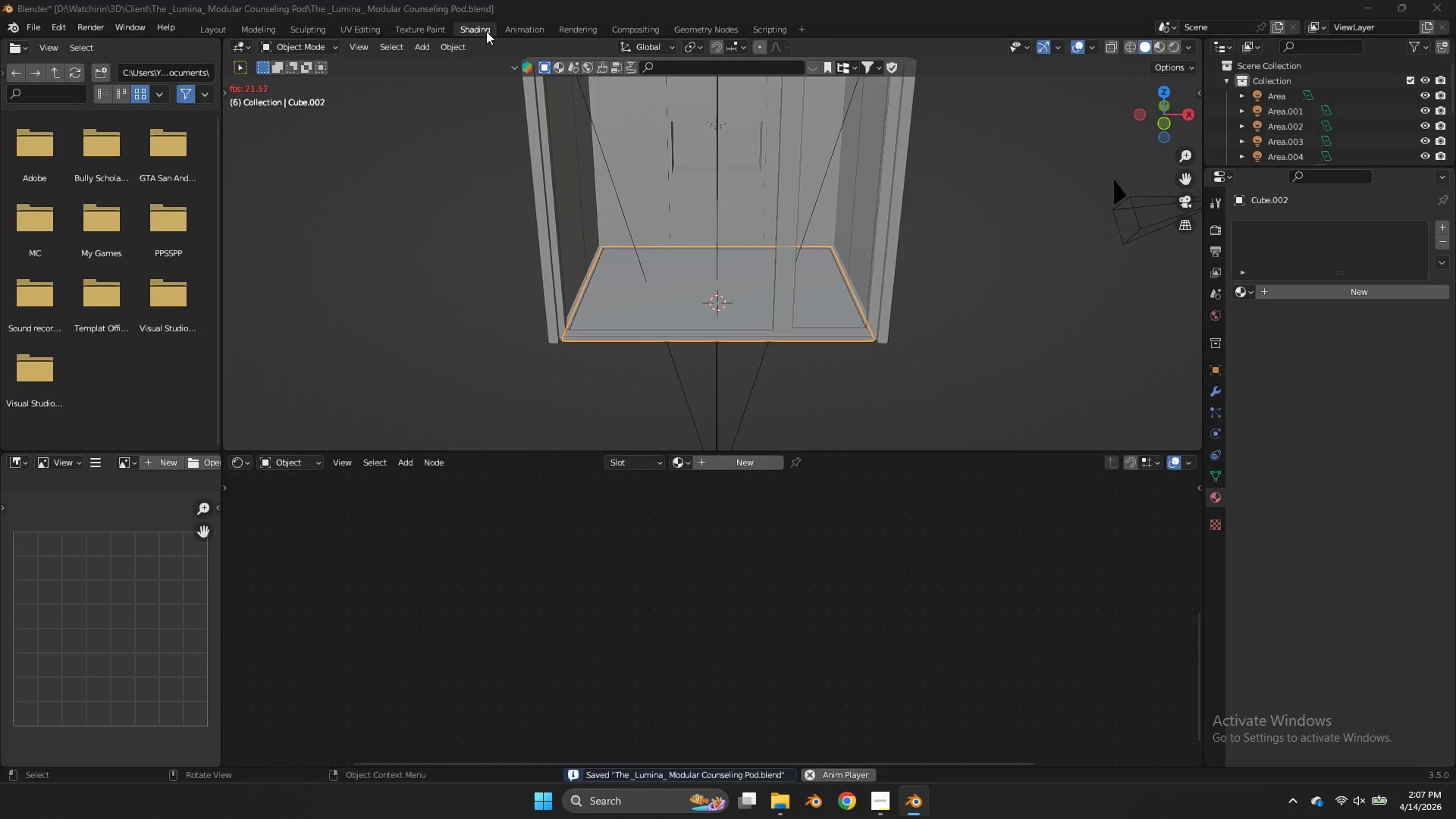 
key(Alt+AltLeft)
 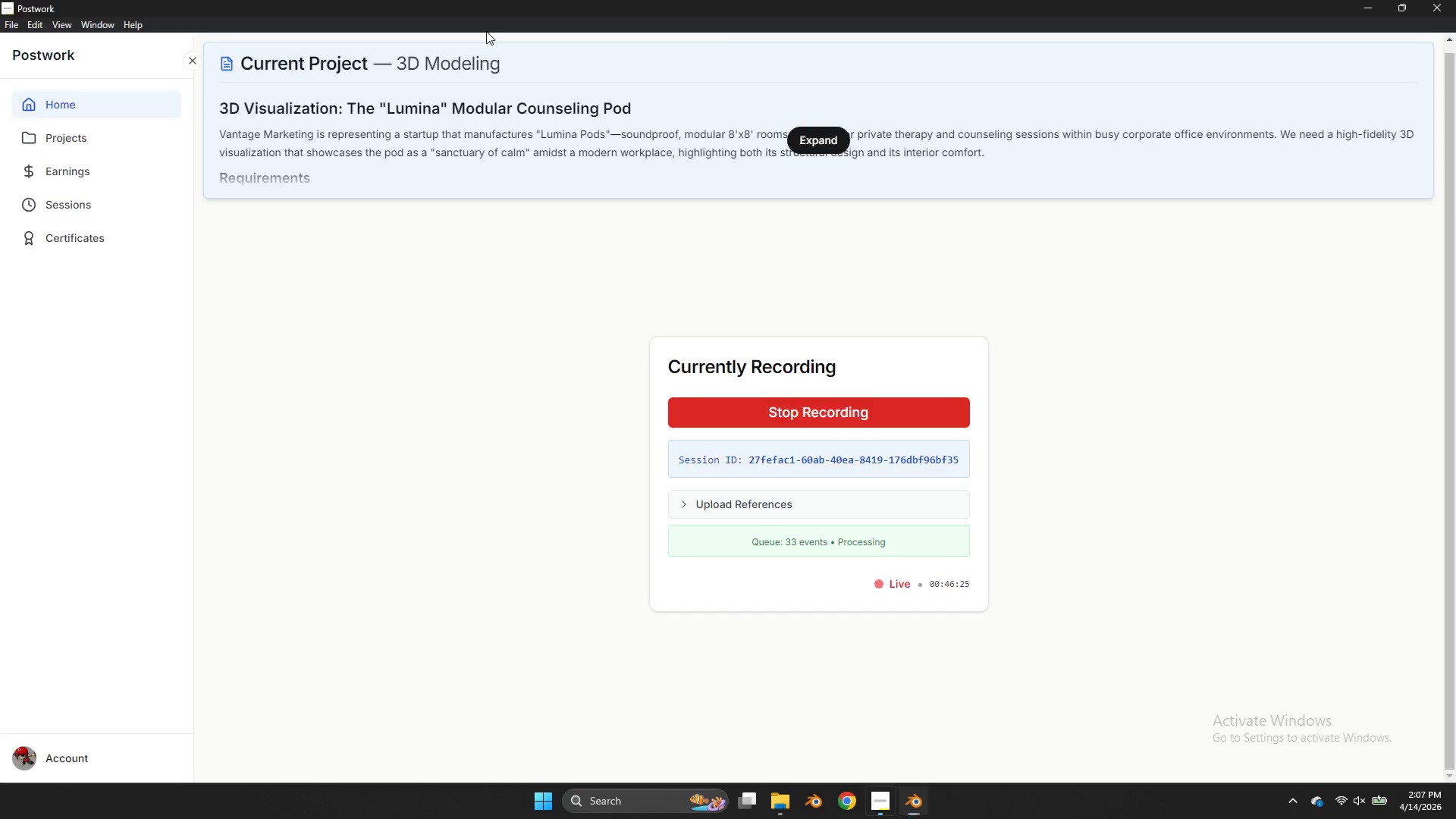 
key(Alt+Tab)